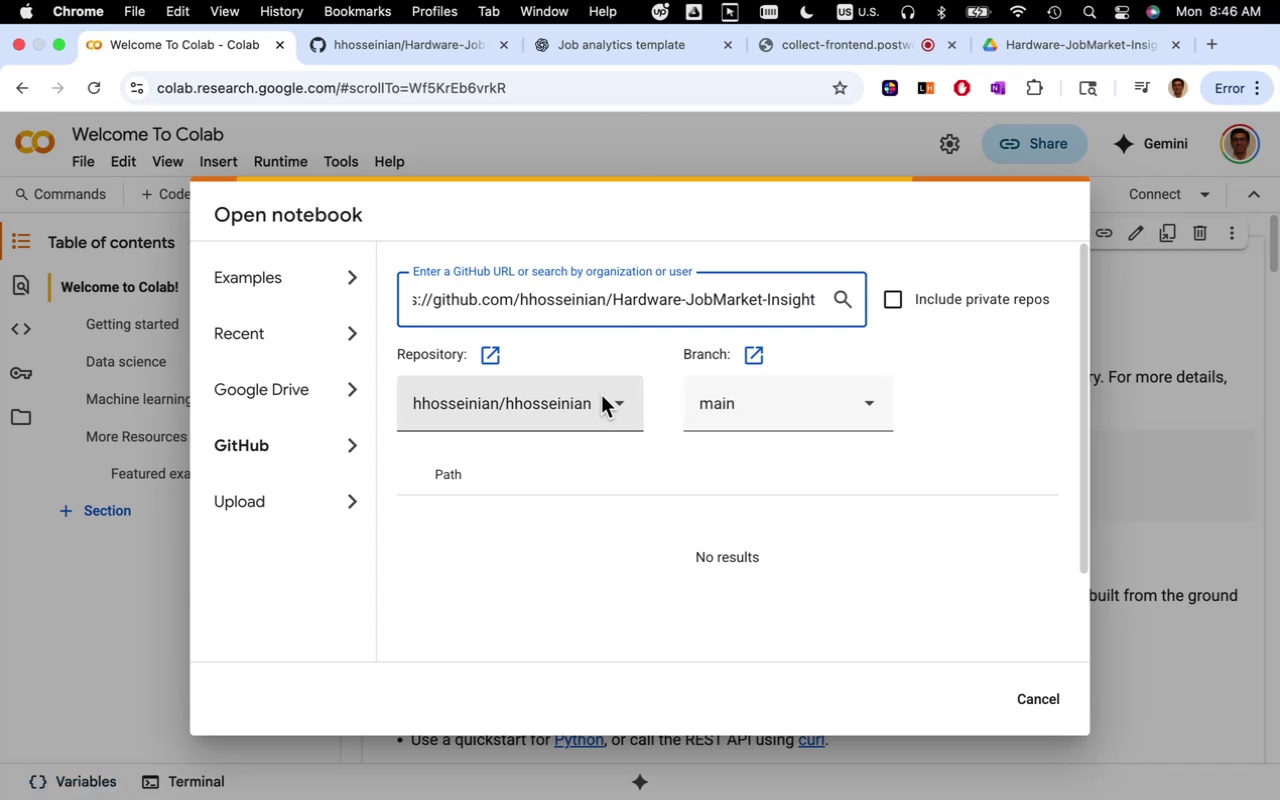 
left_click([612, 402])
 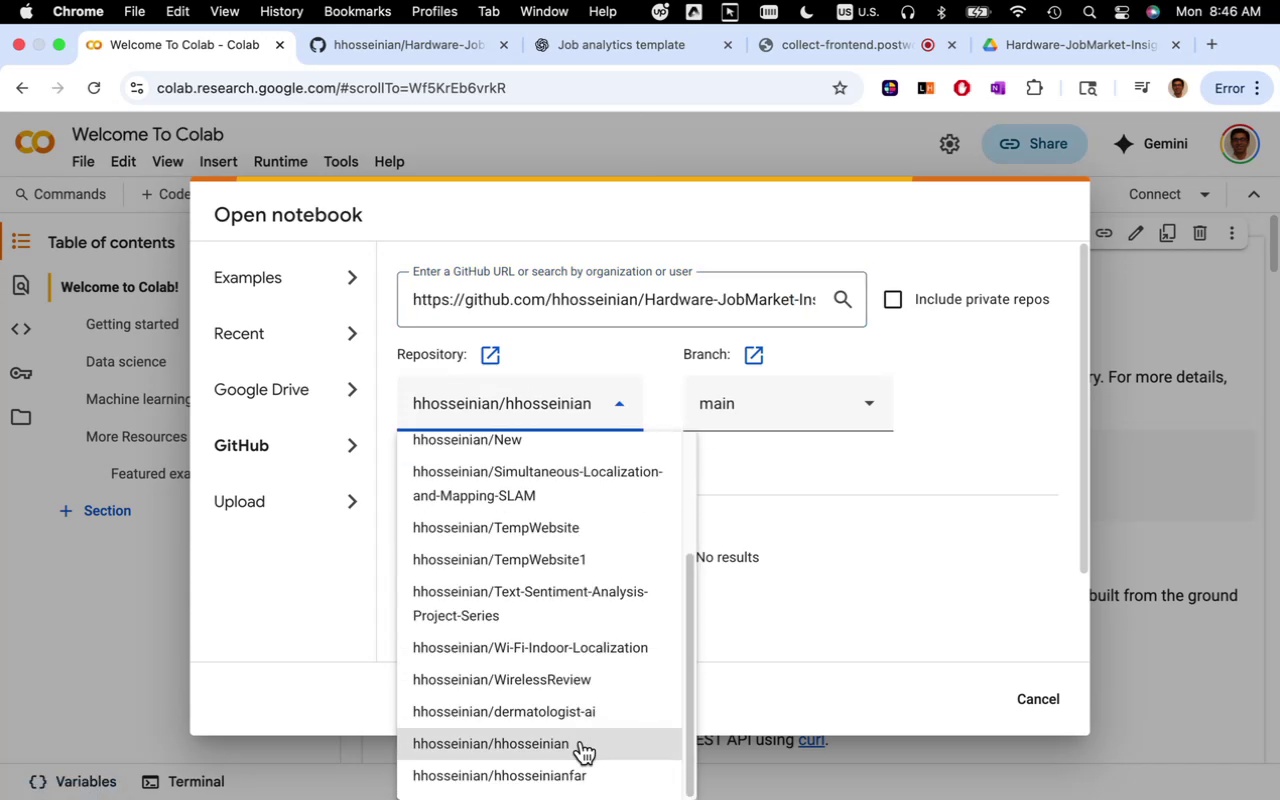 
wait(10.82)
 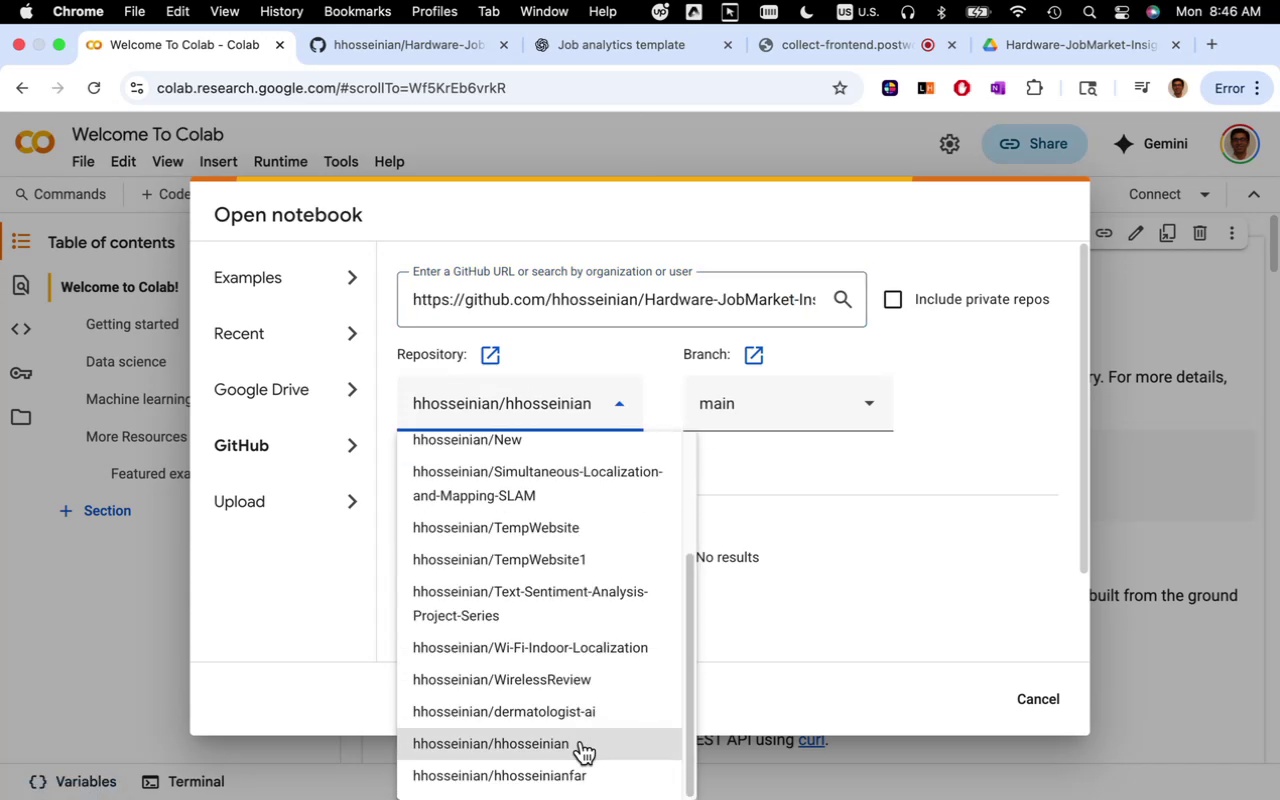 
left_click([615, 735])
 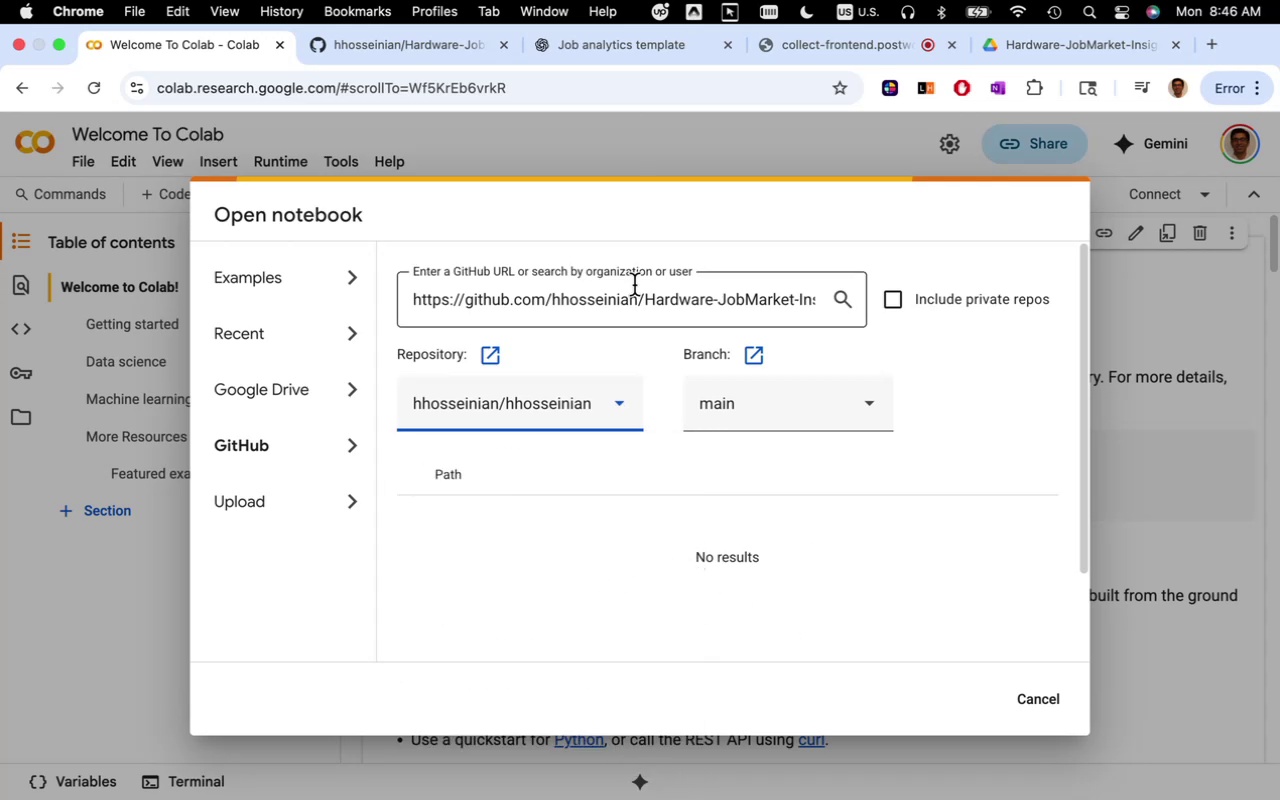 
mouse_move([419, 80])
 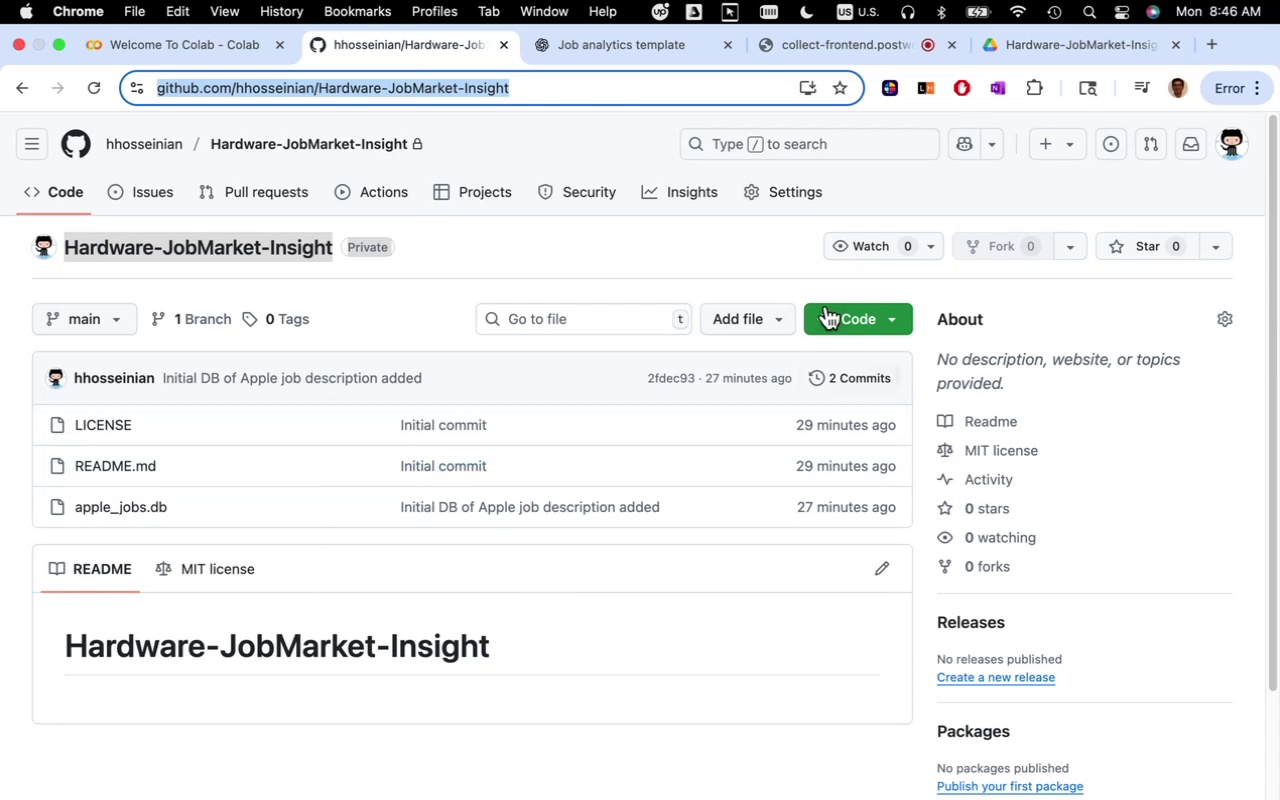 
left_click([861, 321])
 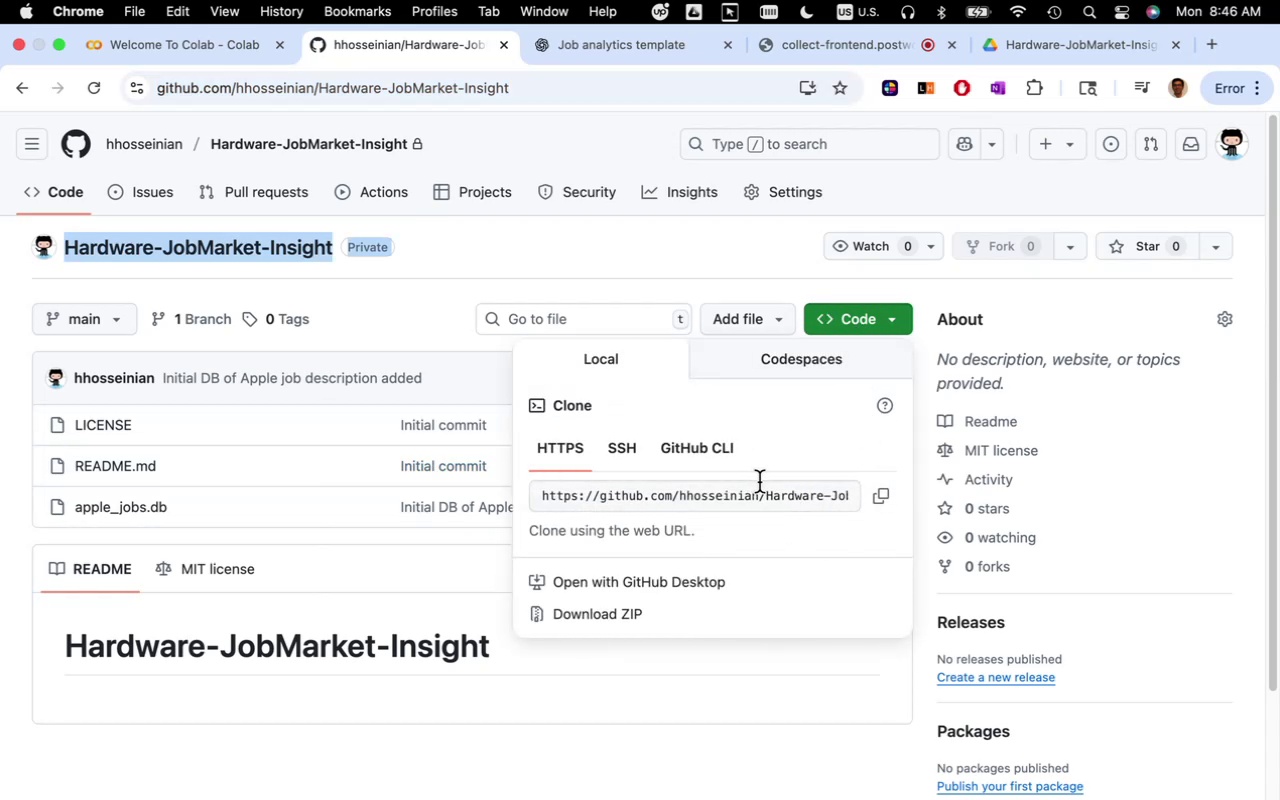 
wait(12.65)
 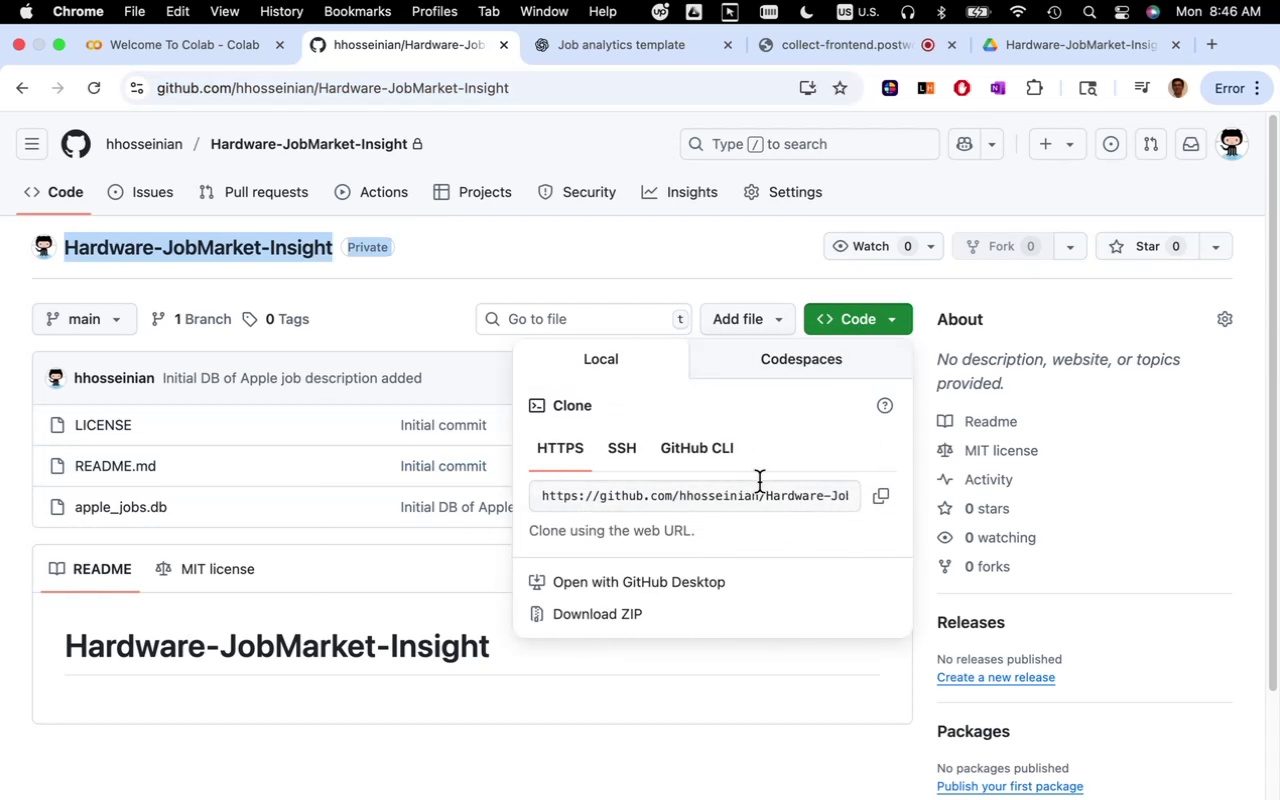 
left_click([748, 321])
 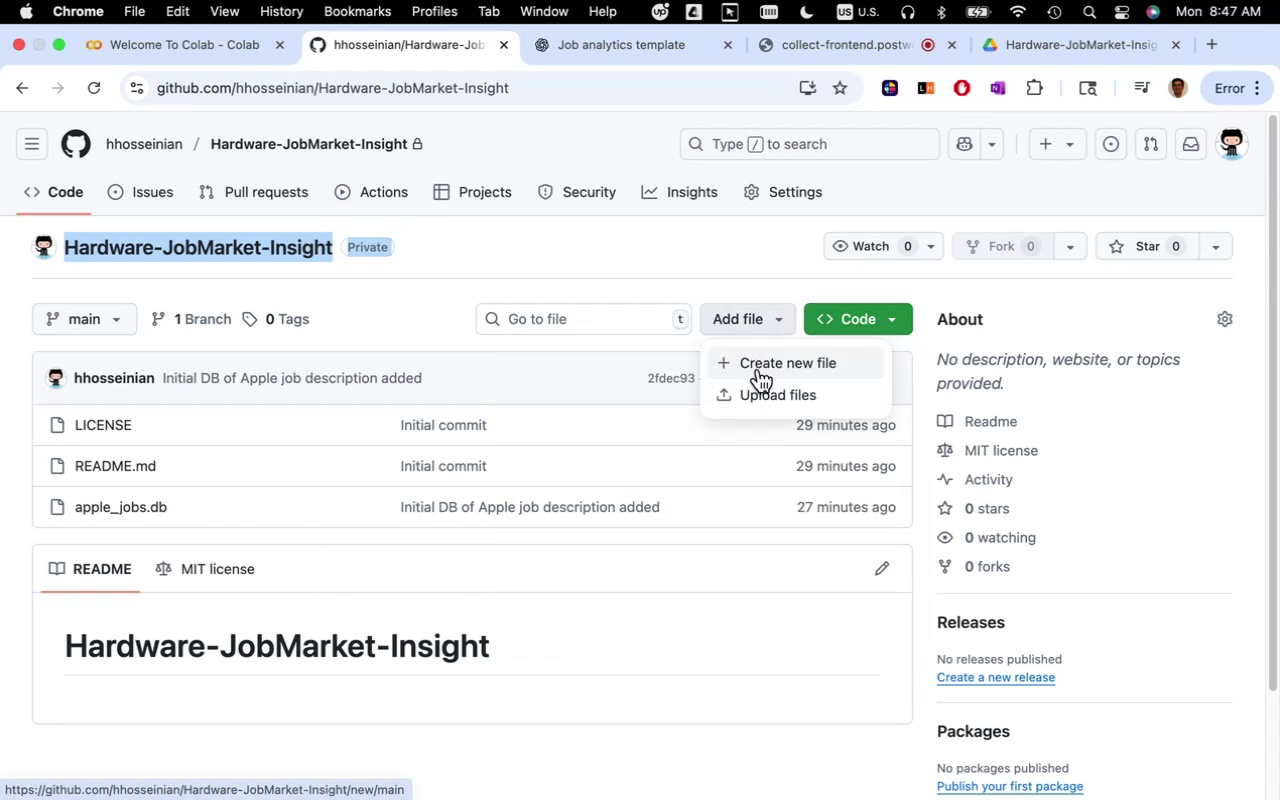 
left_click([760, 371])
 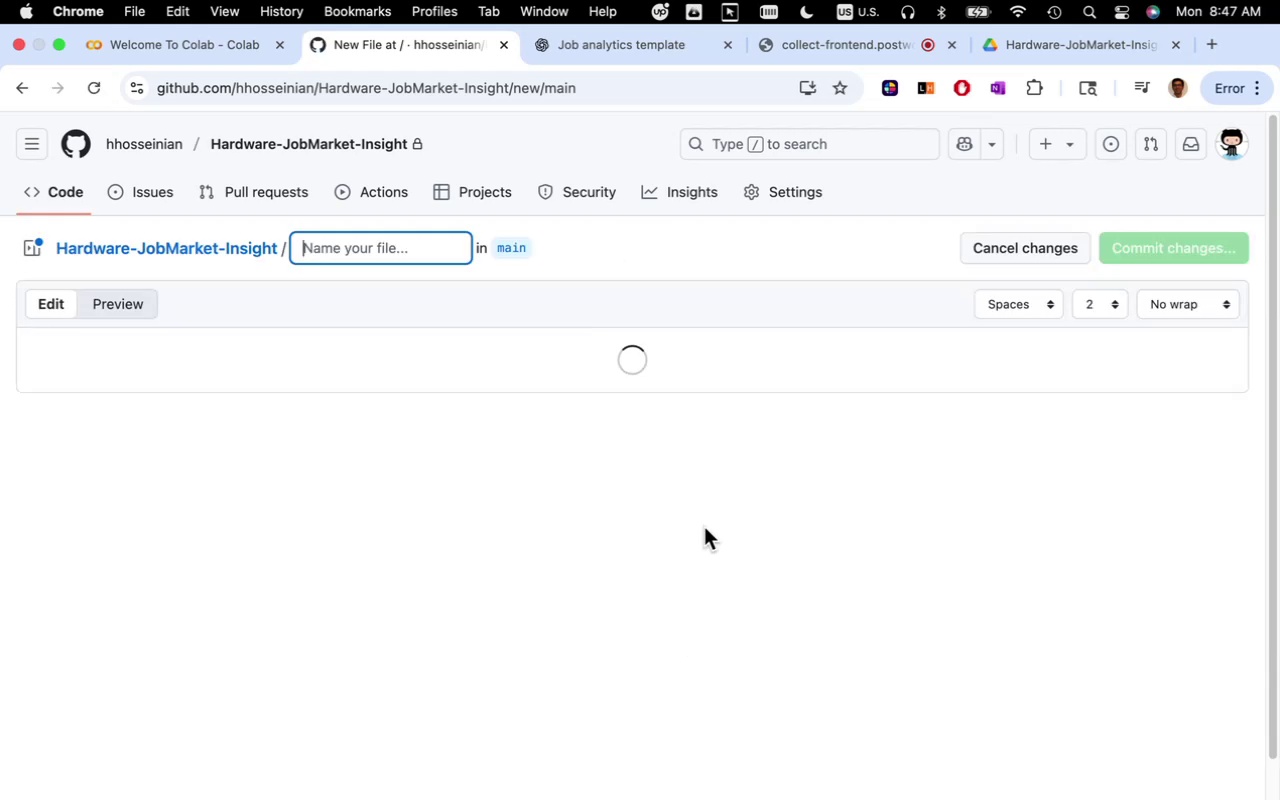 
wait(19.54)
 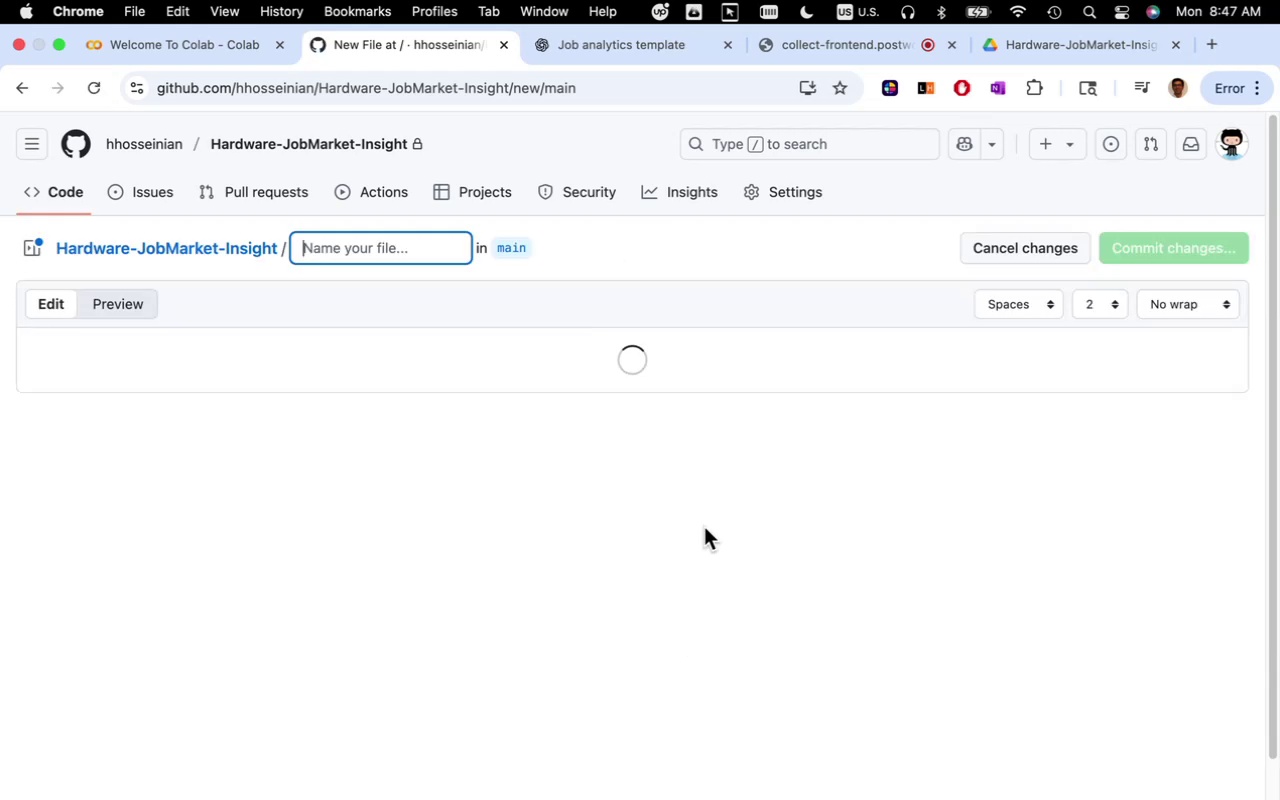 
left_click([425, 255])
 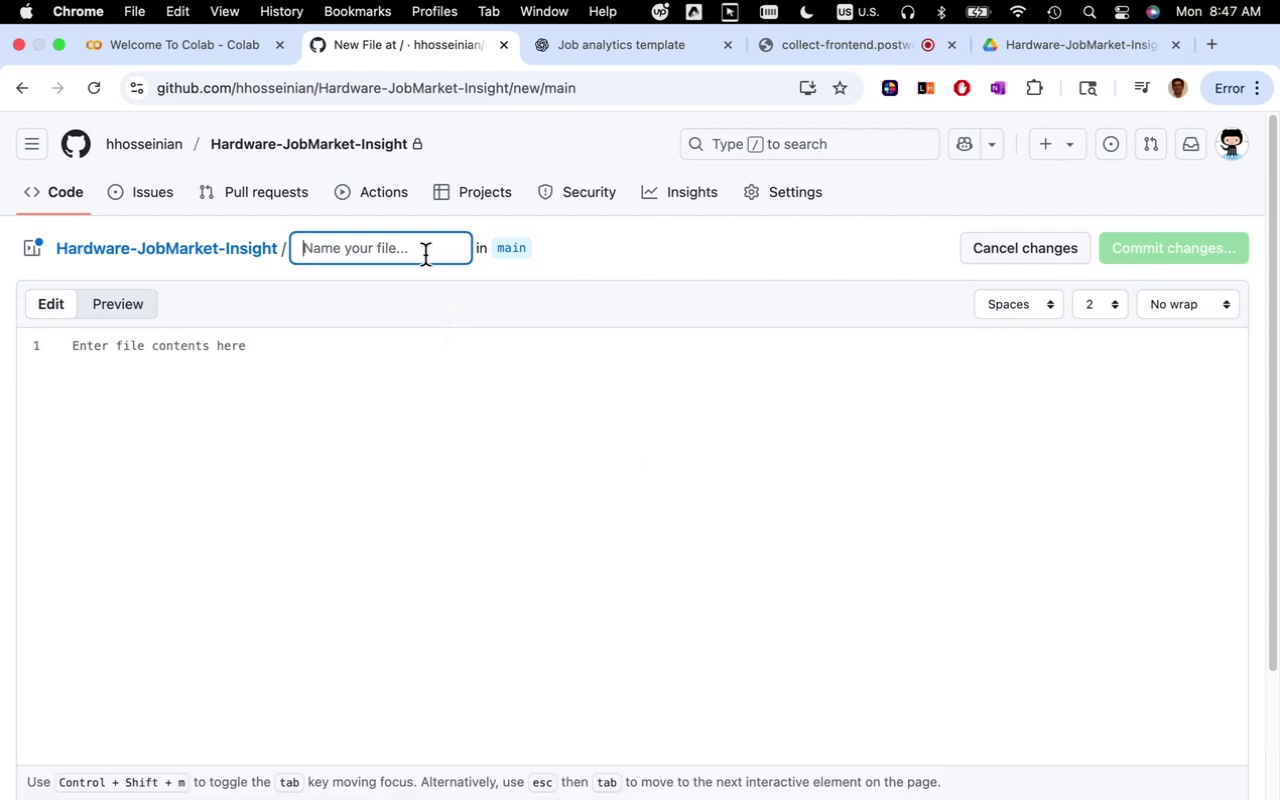 
hold_key(key=ShiftLeft, duration=5.86)
 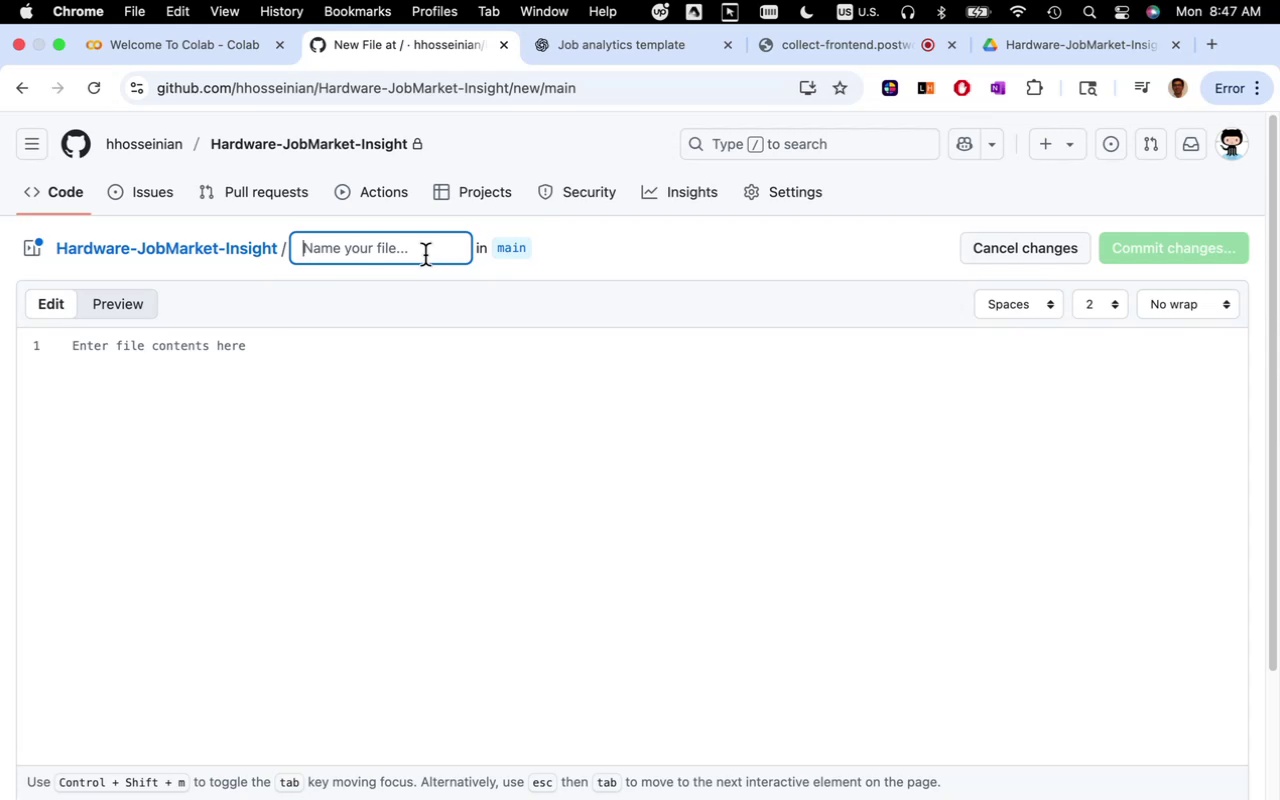 
hold_key(key=ShiftLeft, duration=0.89)
 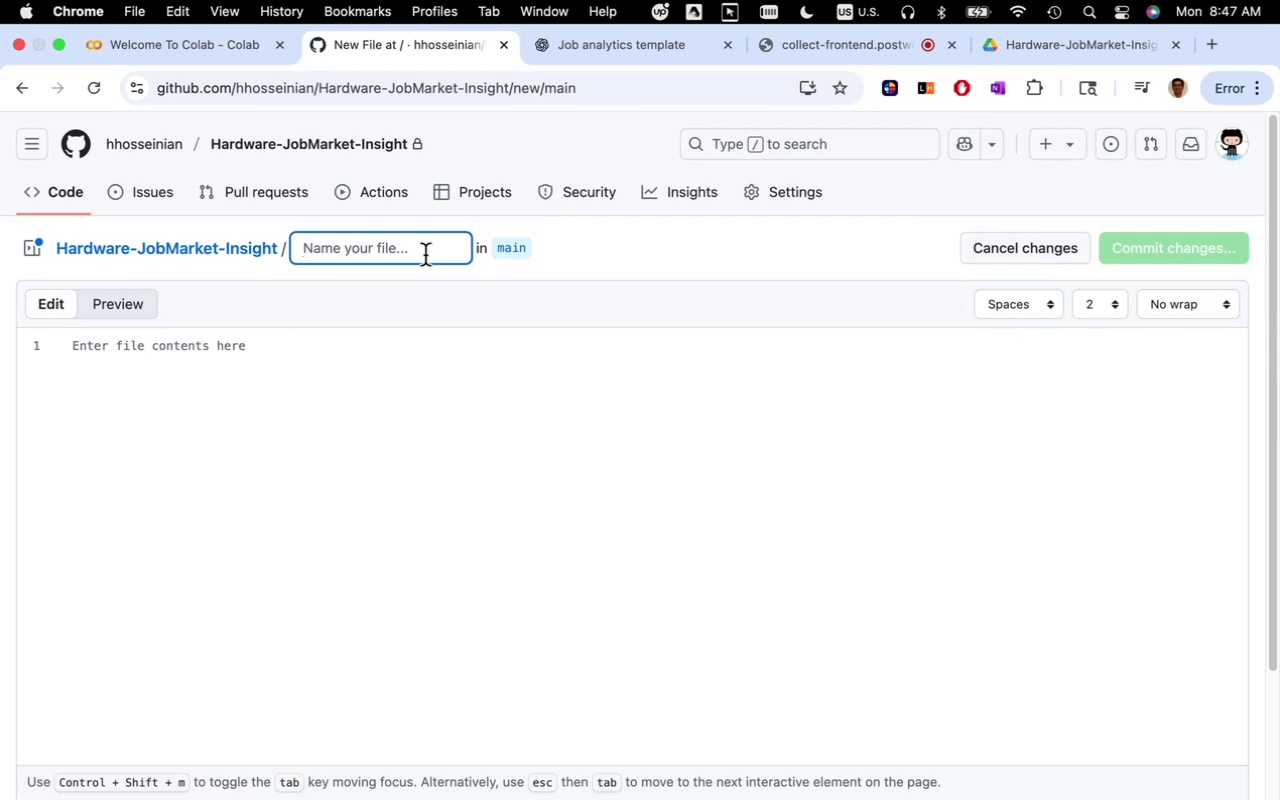 
hold_key(key=ShiftLeft, duration=0.86)
 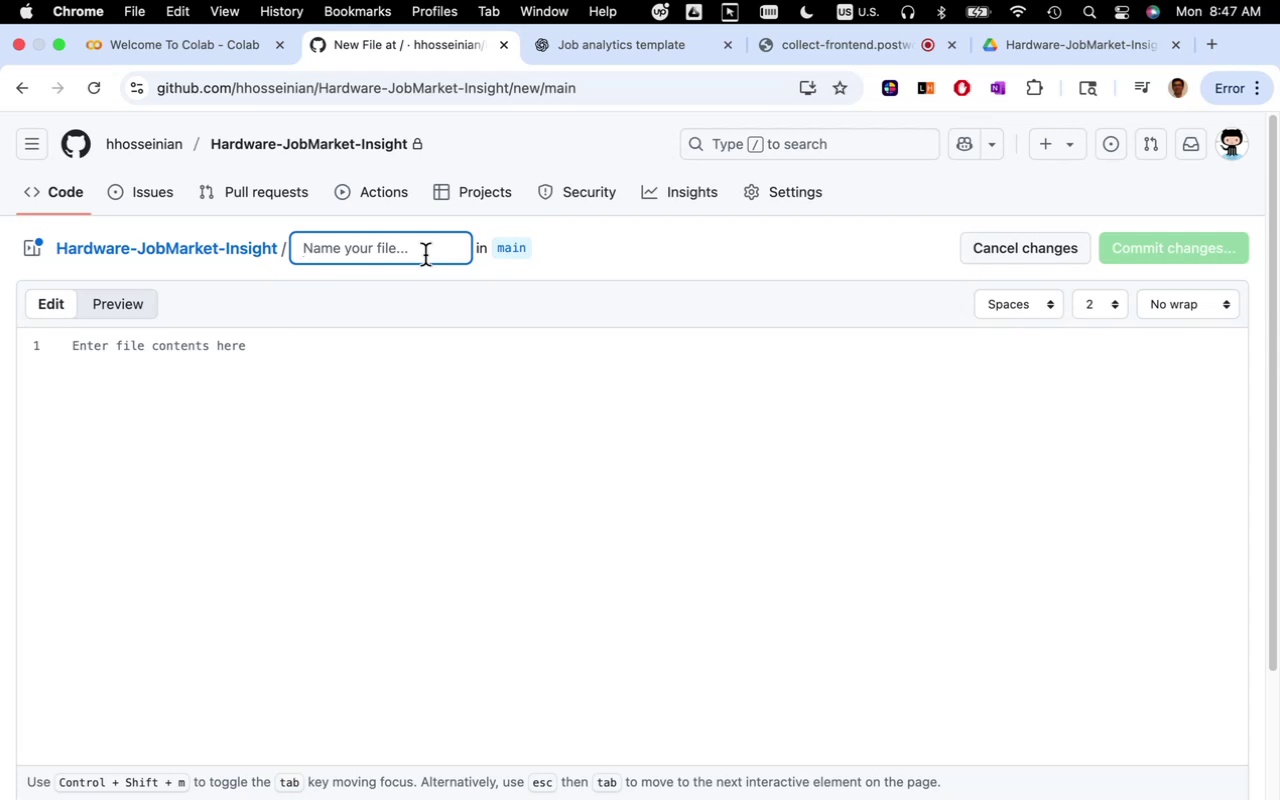 
type(Not)
key(Backspace)
key(Backspace)
key(Backspace)
type(t)
key(Backspace)
type(Test.jp)
 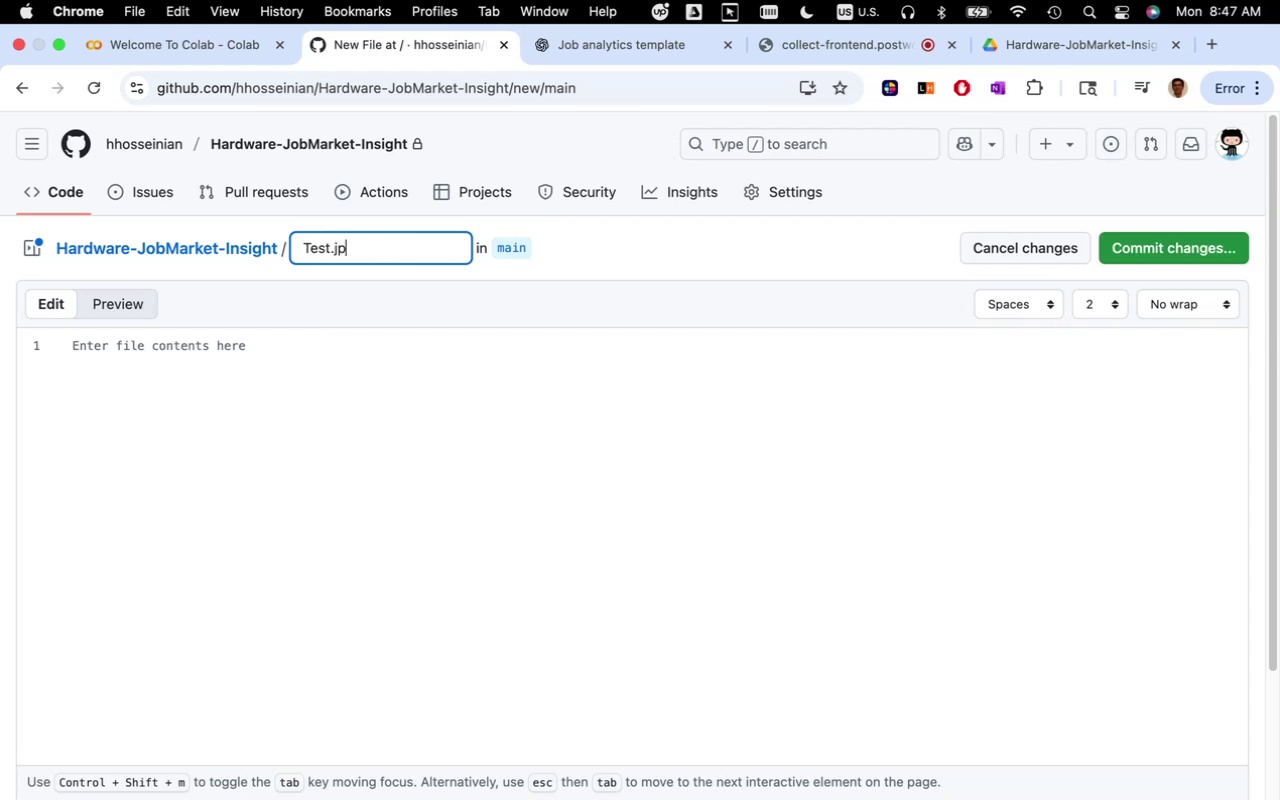 
left_click([230, 56])
 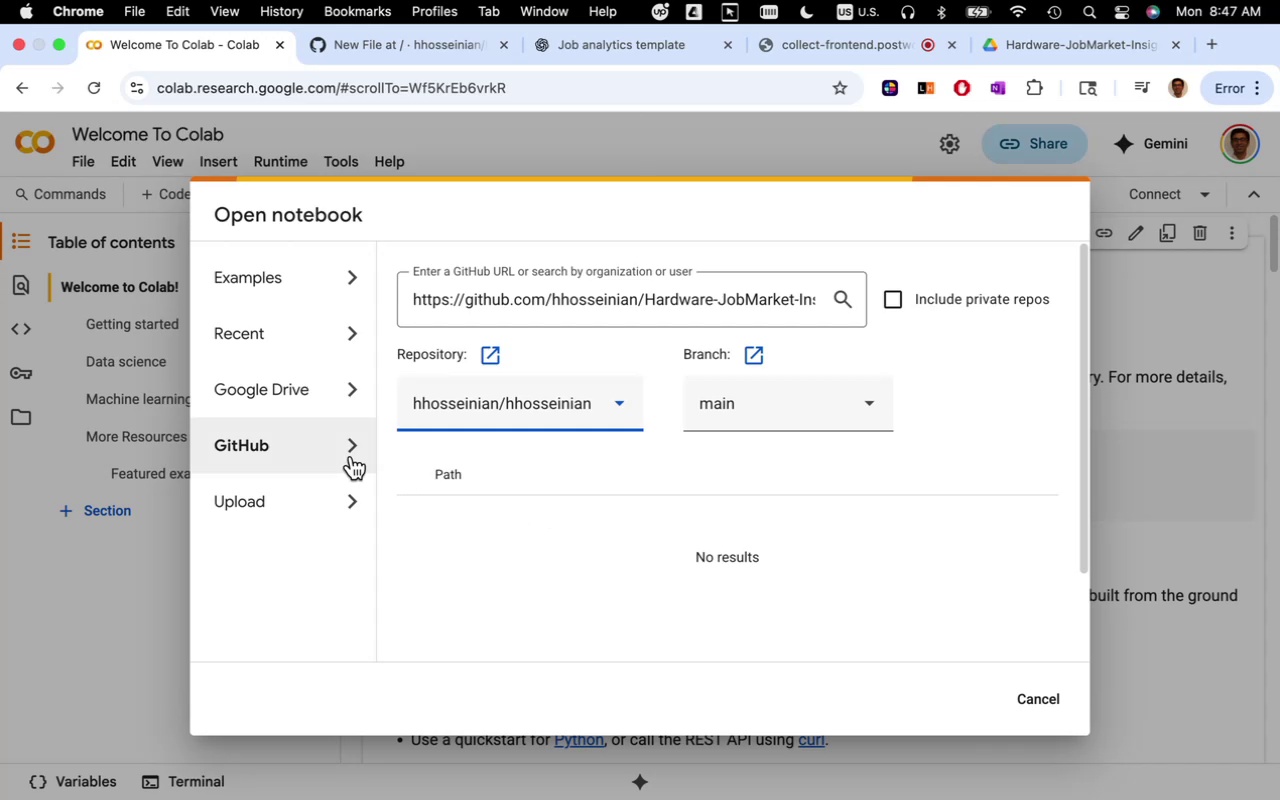 
left_click([287, 387])
 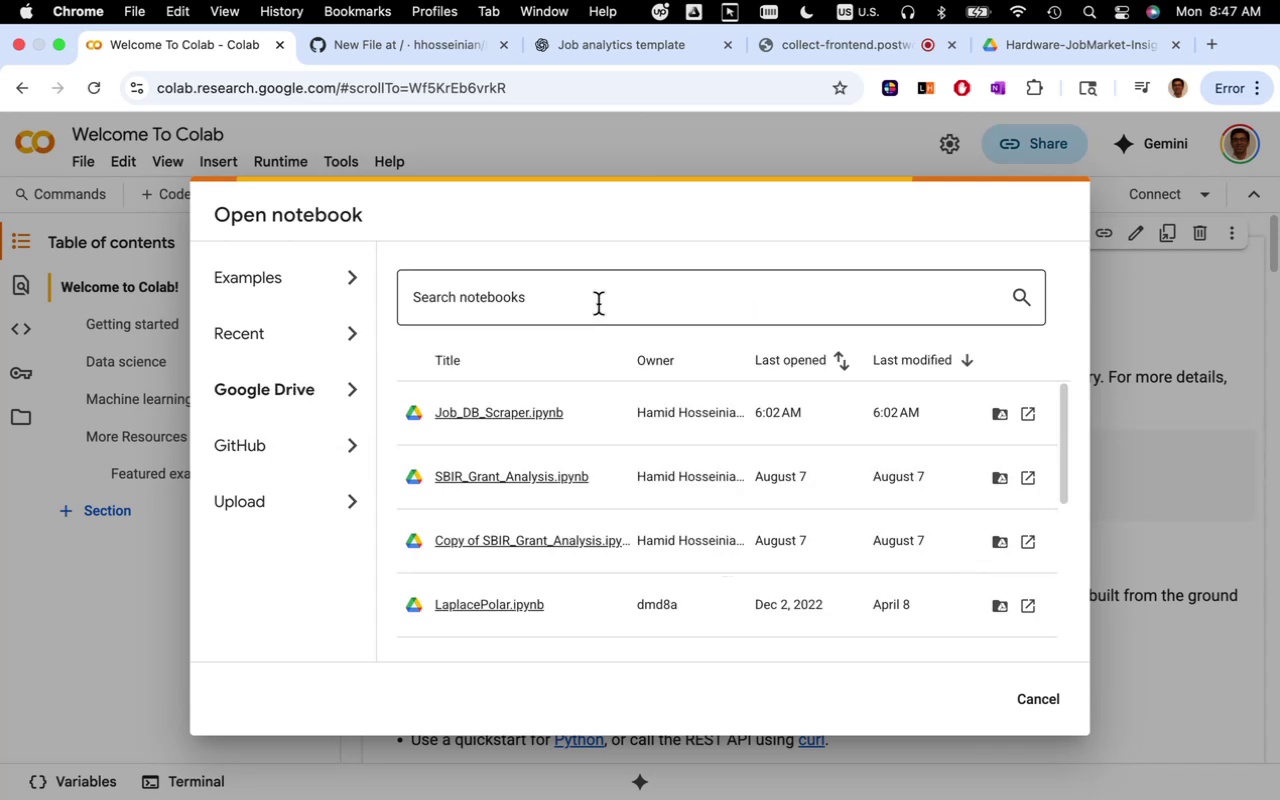 
wait(11.81)
 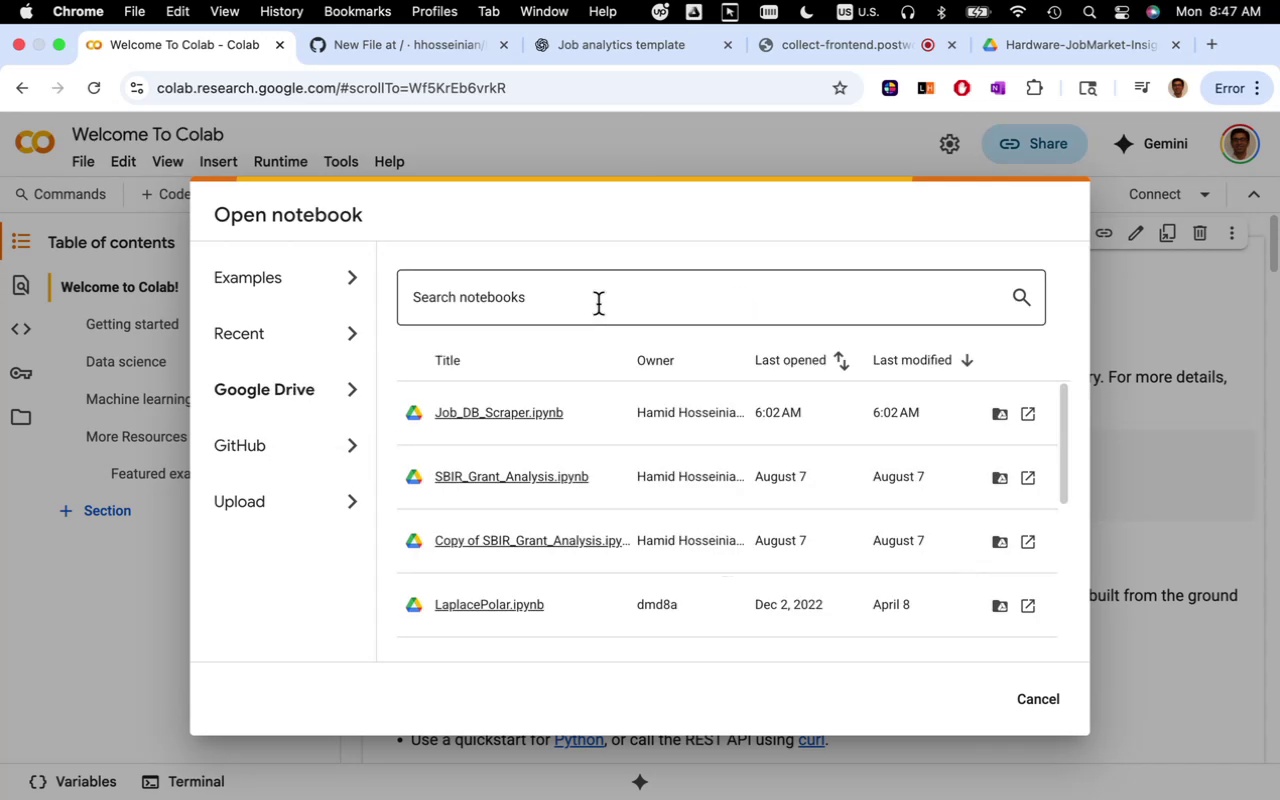 
left_click([770, 613])
 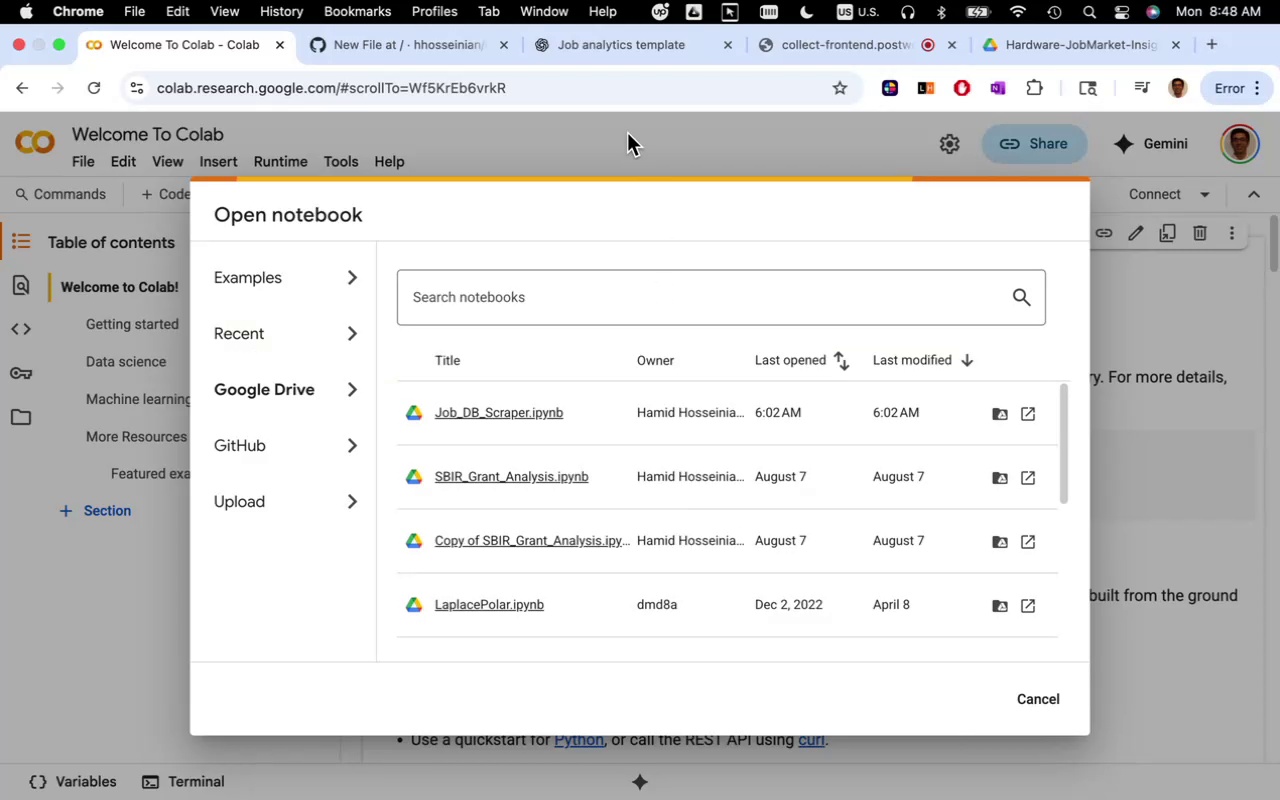 
left_click([609, 52])
 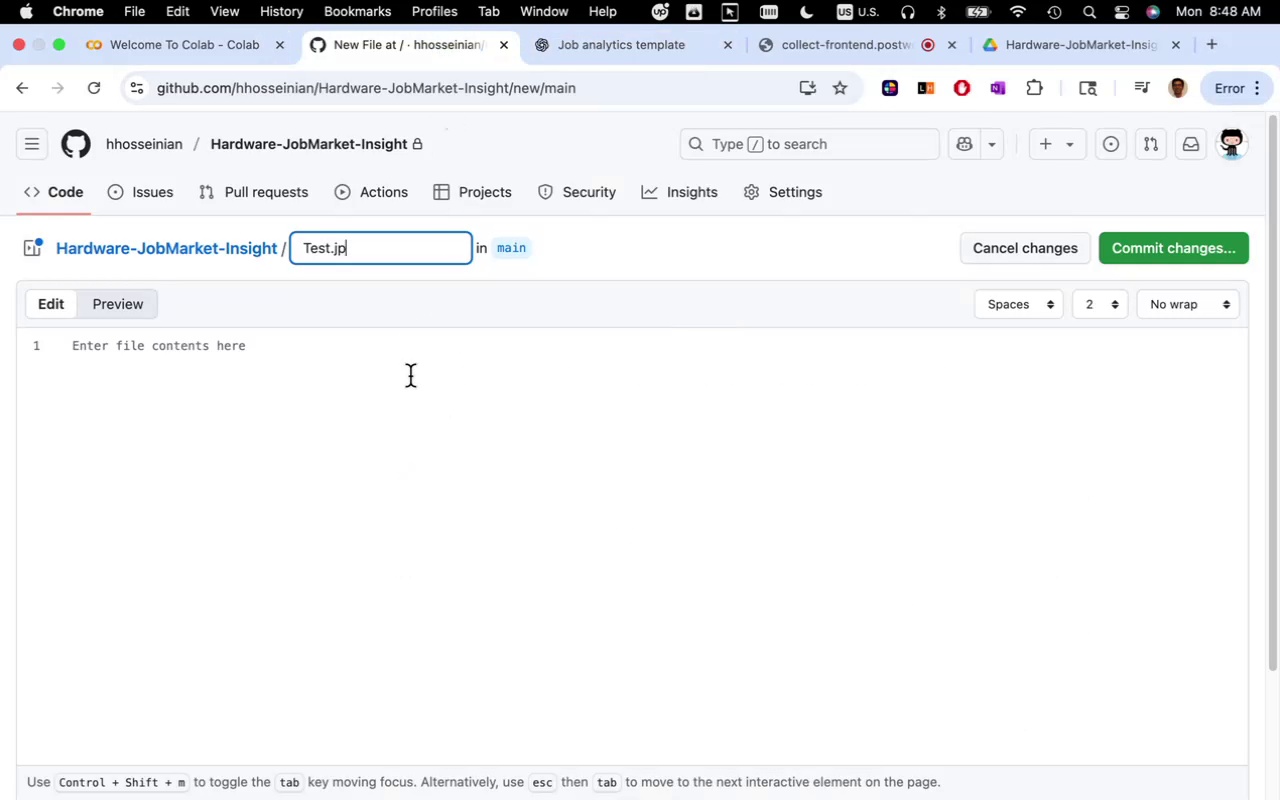 
key(Backspace)
key(Backspace)
type(ipnynb)
 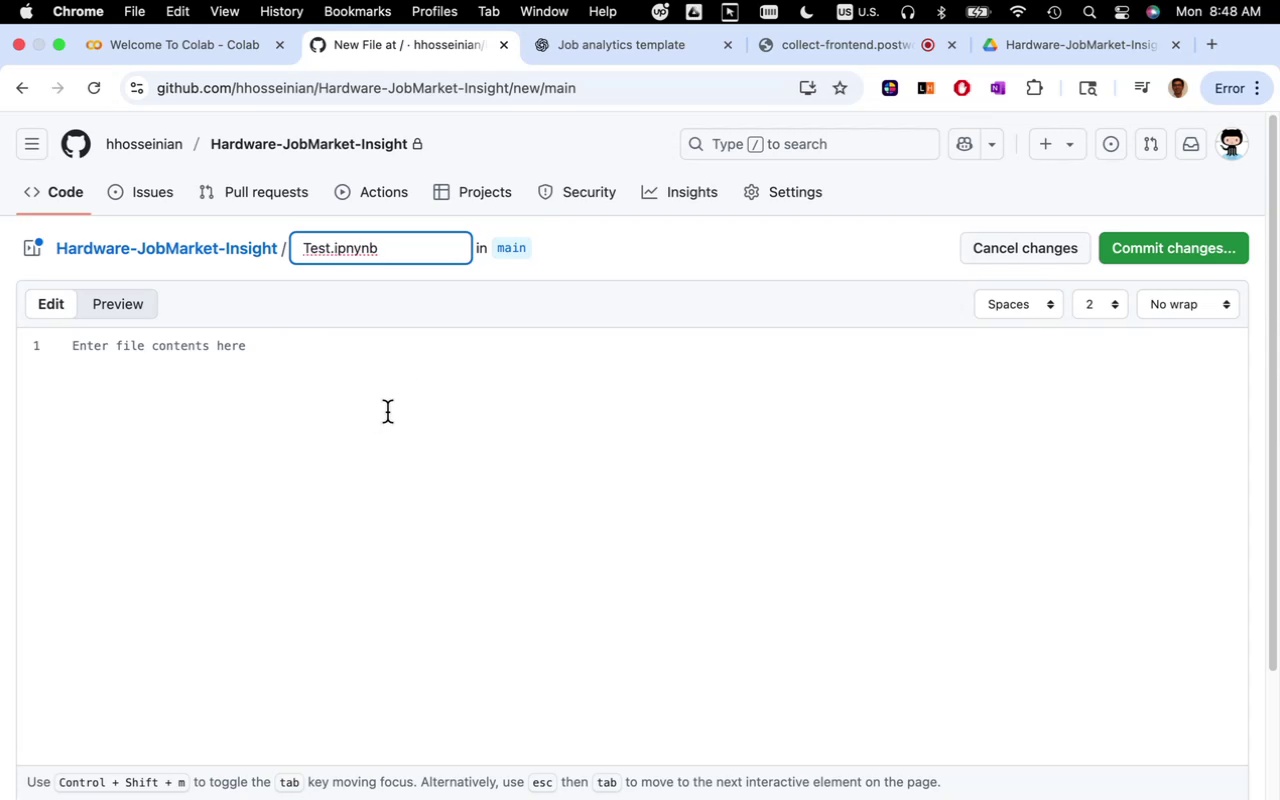 
left_click([611, 399])
 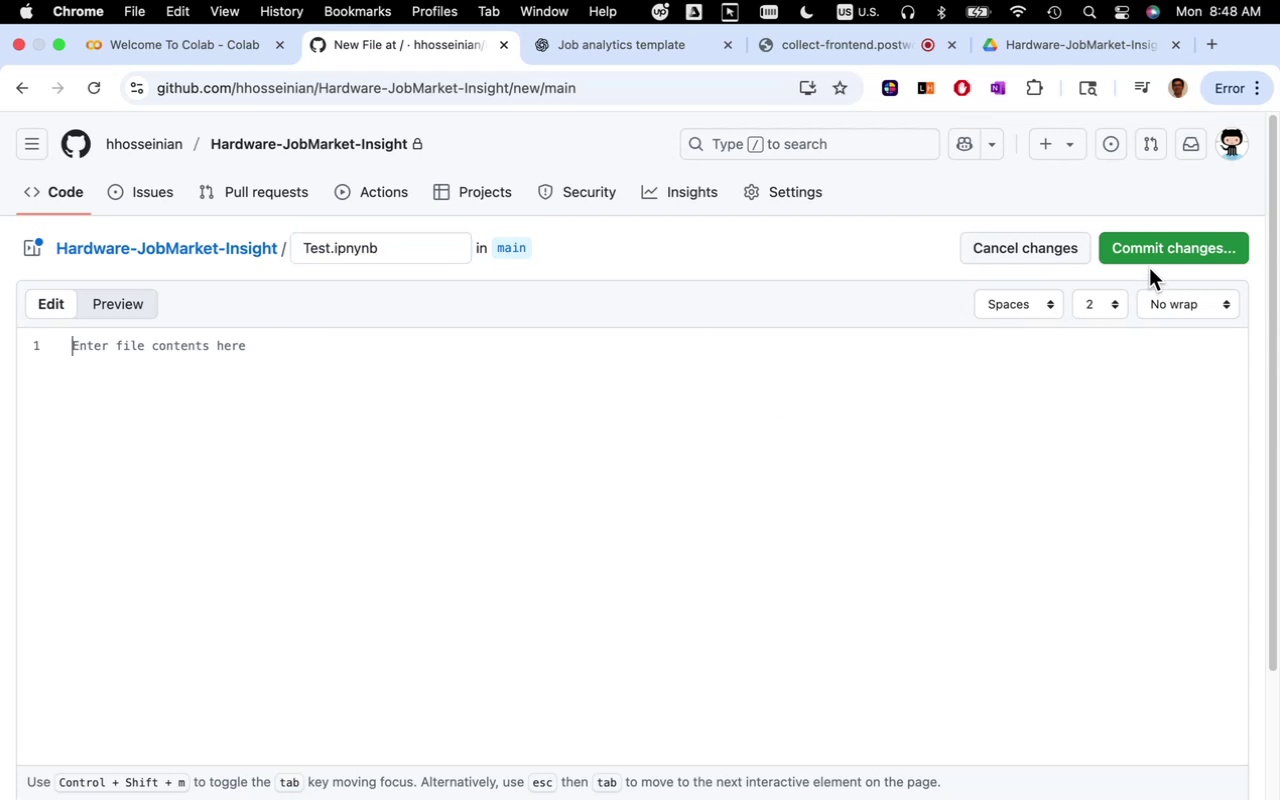 
left_click([1147, 252])
 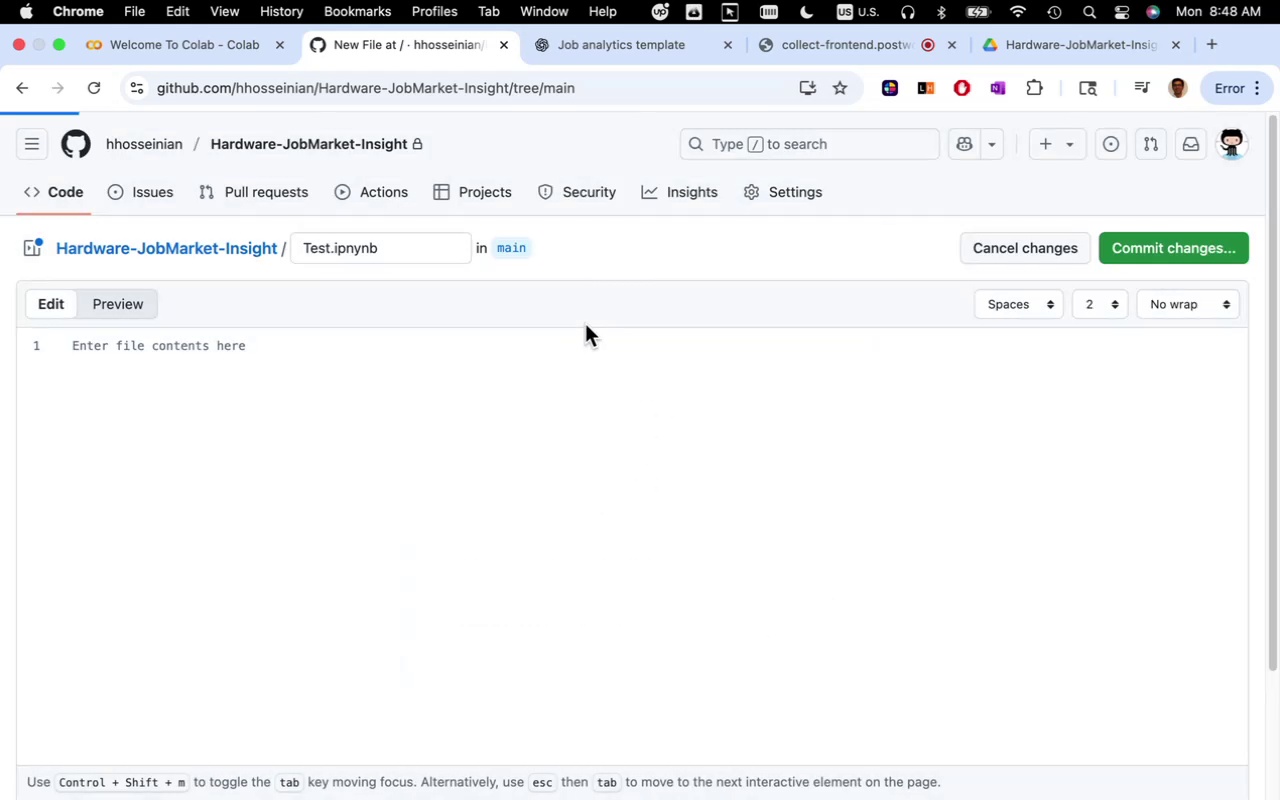 
wait(10.29)
 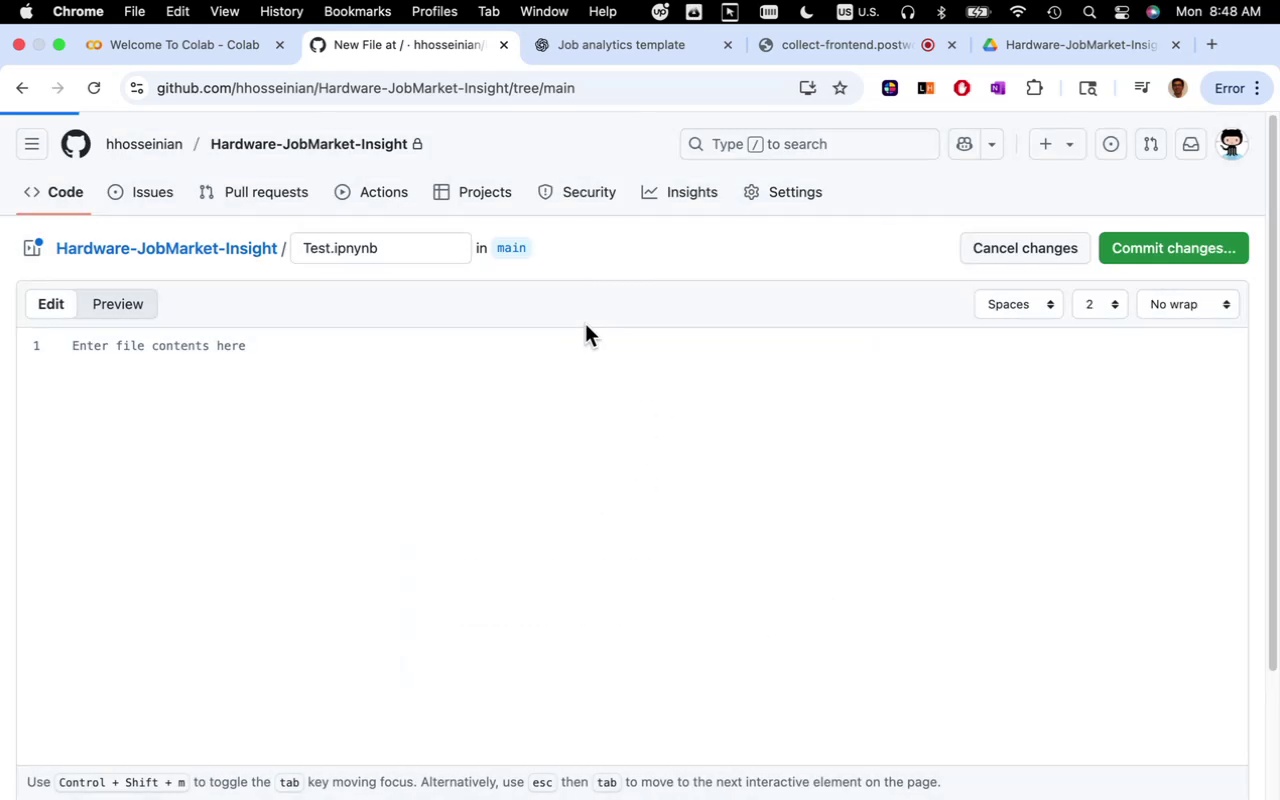 
left_click([647, 56])
 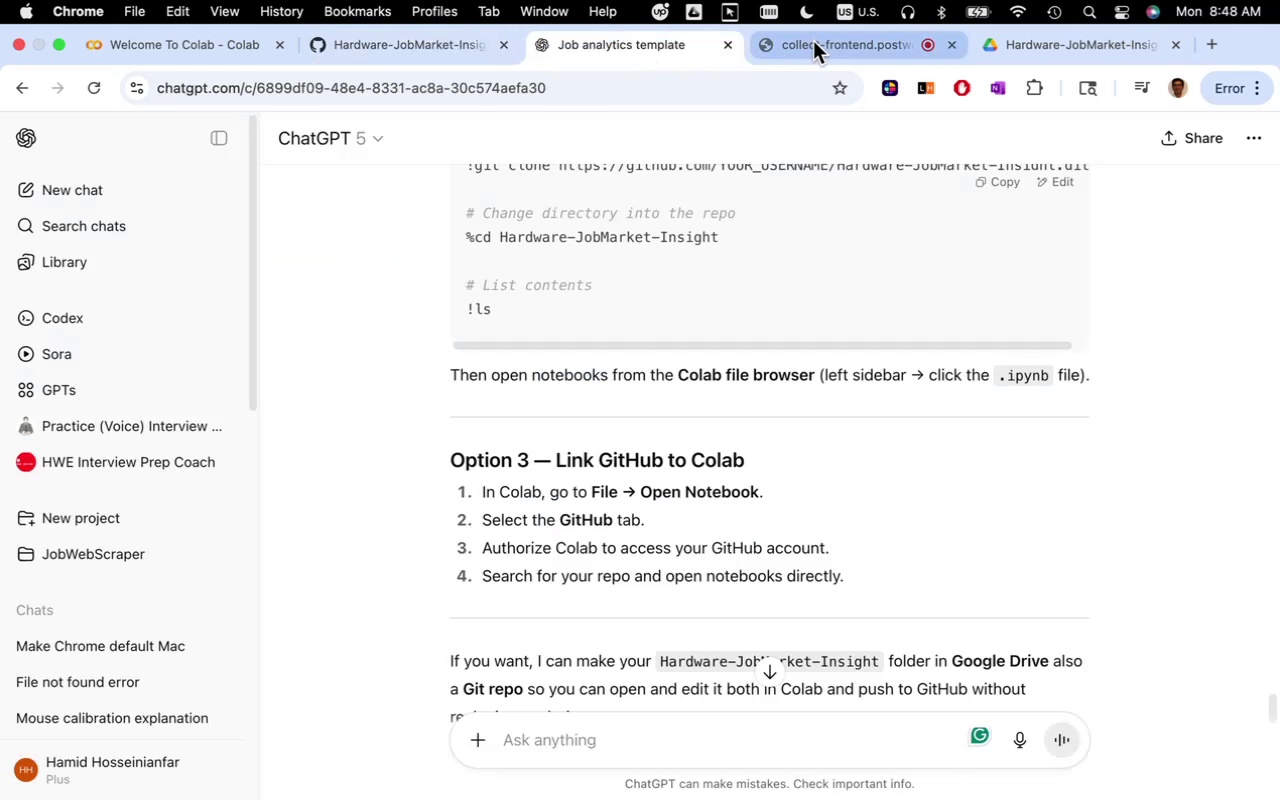 
left_click([813, 40])
 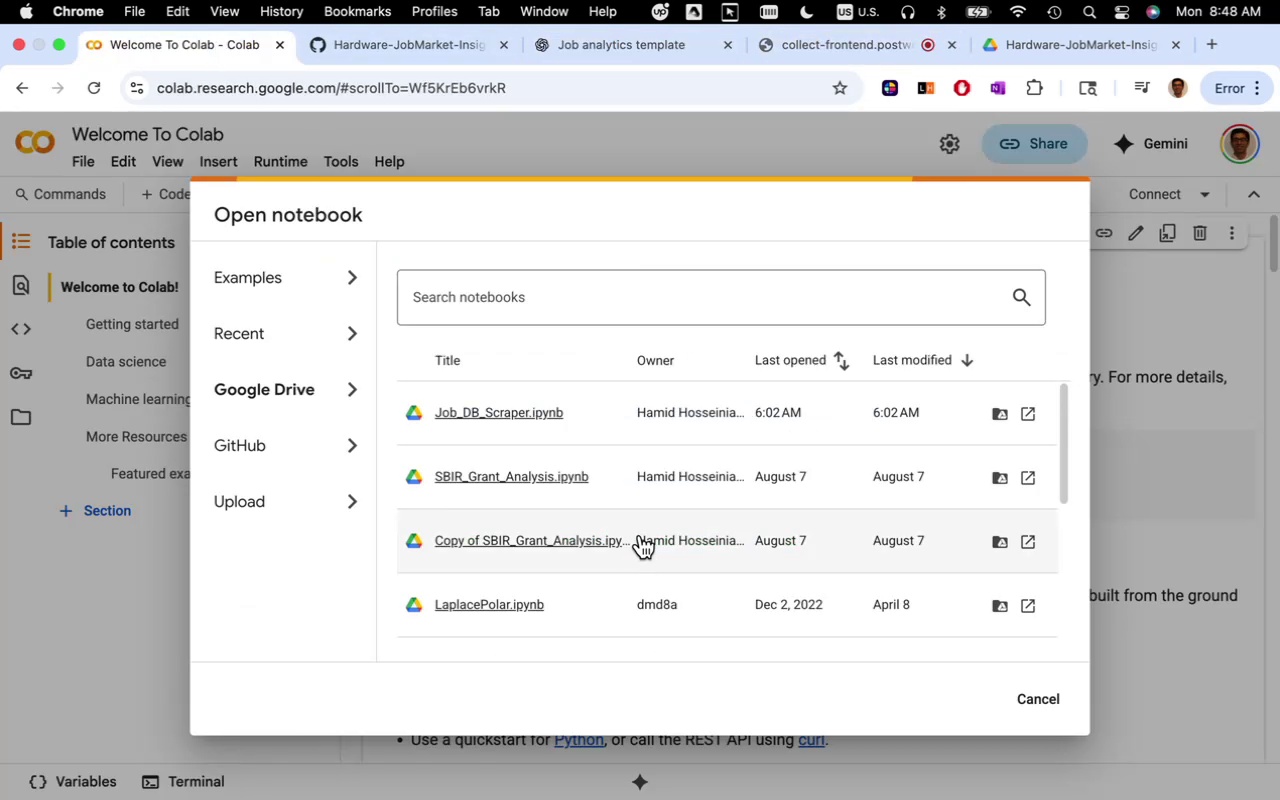 
left_click([573, 304])
 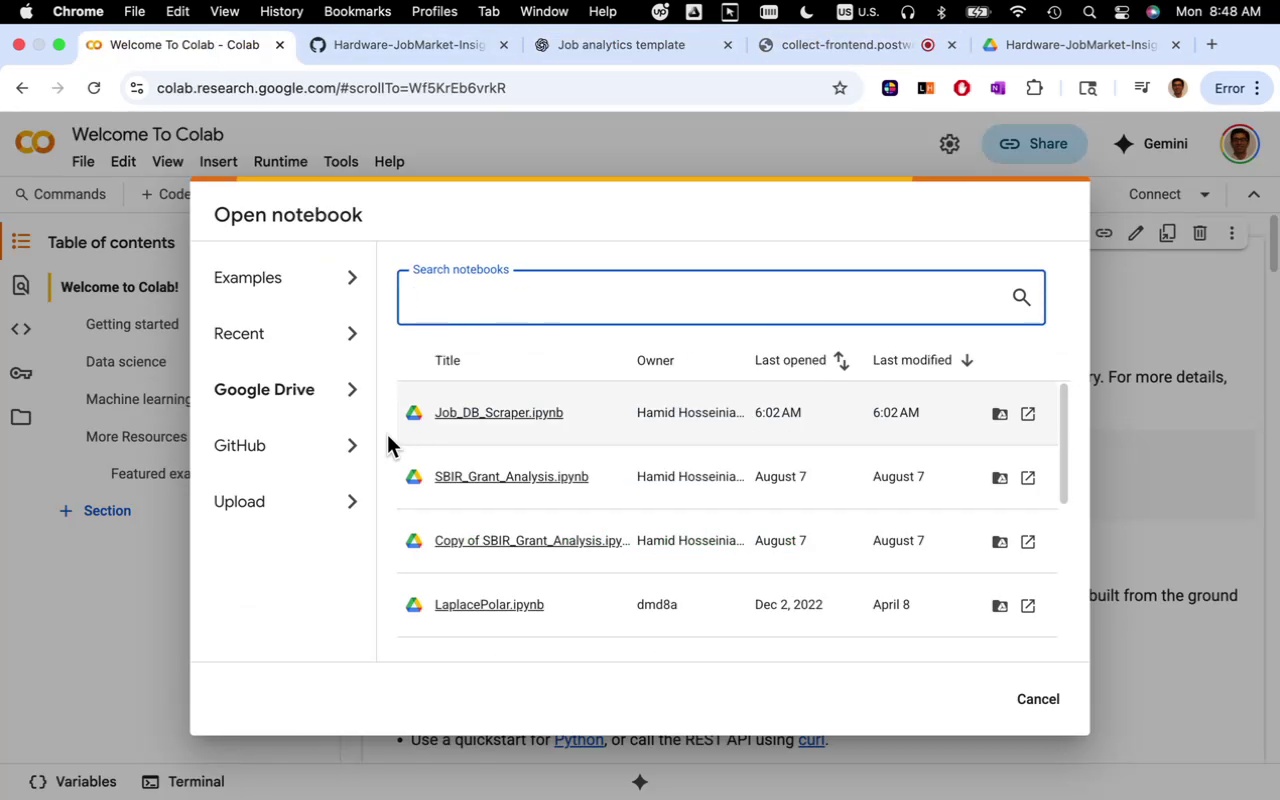 
left_click([305, 428])
 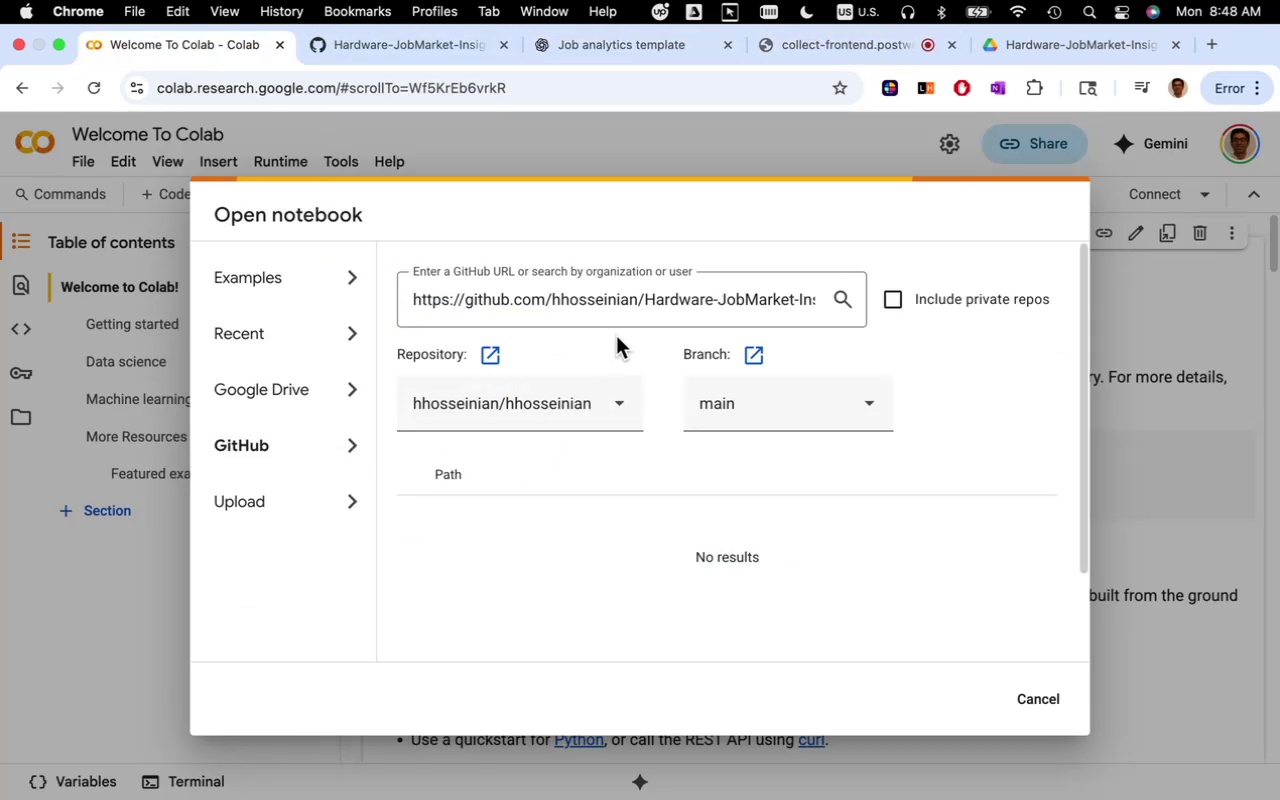 
left_click([627, 322])
 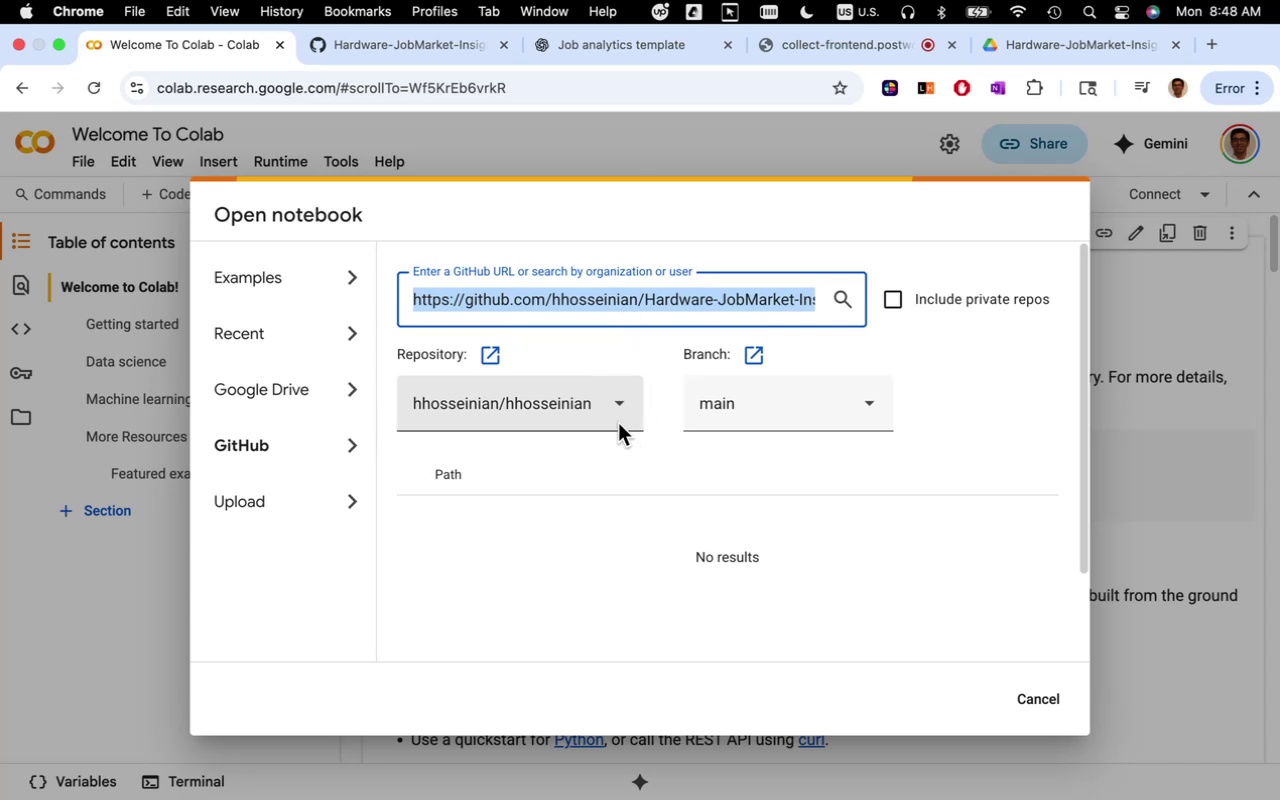 
left_click([611, 407])
 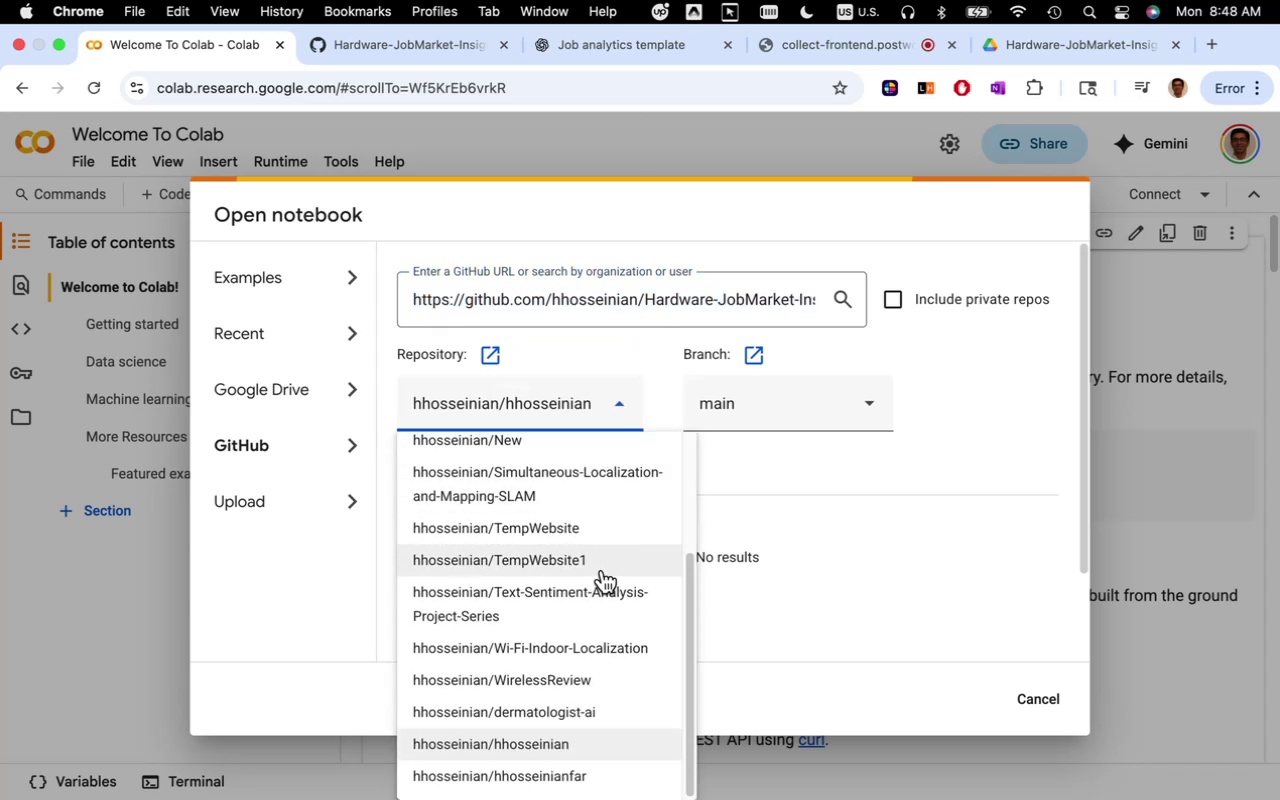 
scroll: coordinate [600, 580], scroll_direction: up, amount: 15.0
 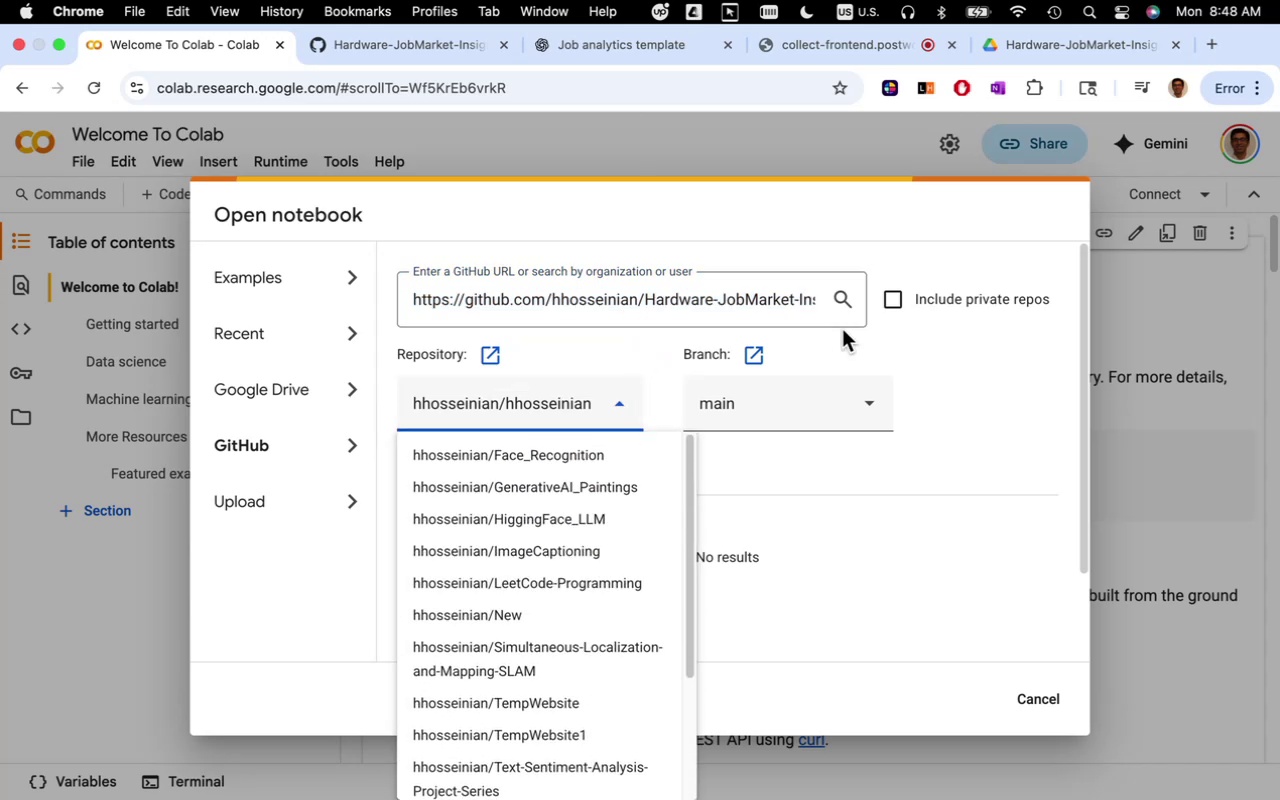 
left_click([844, 303])
 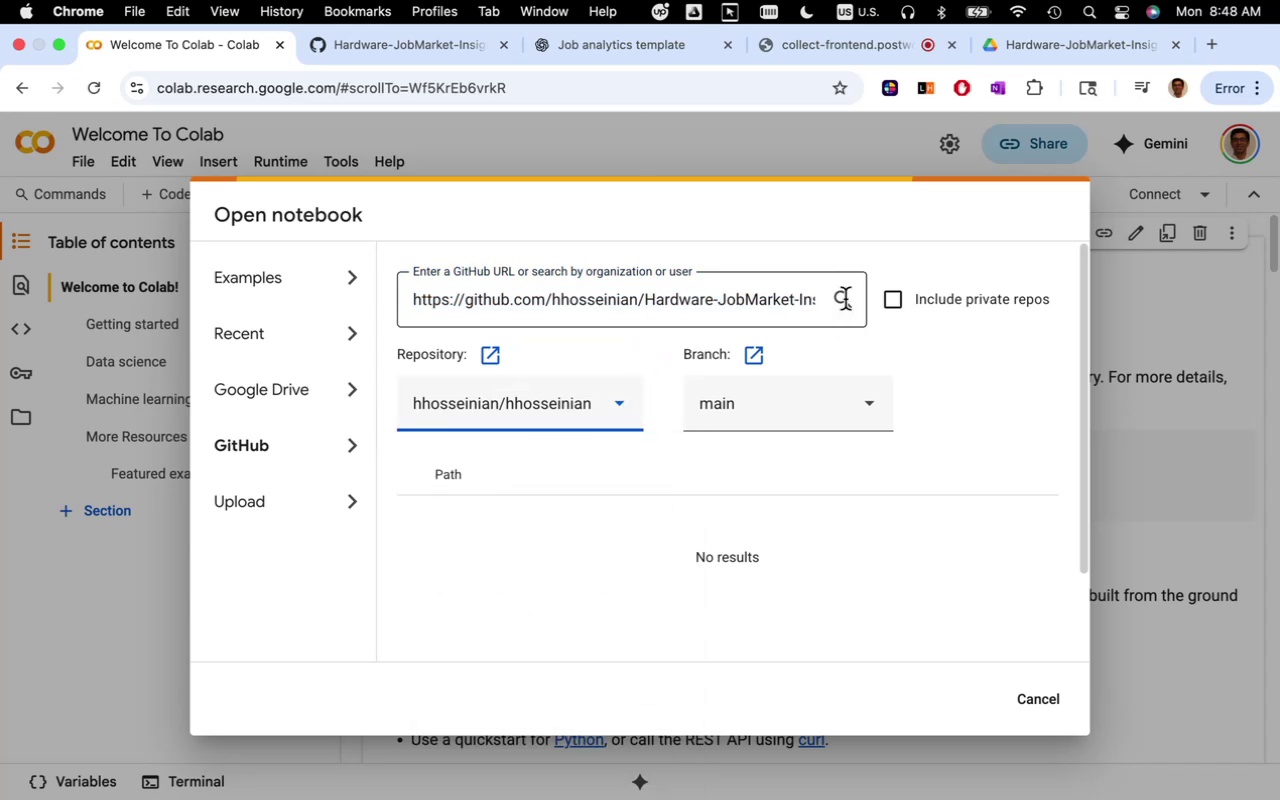 
left_click([845, 297])
 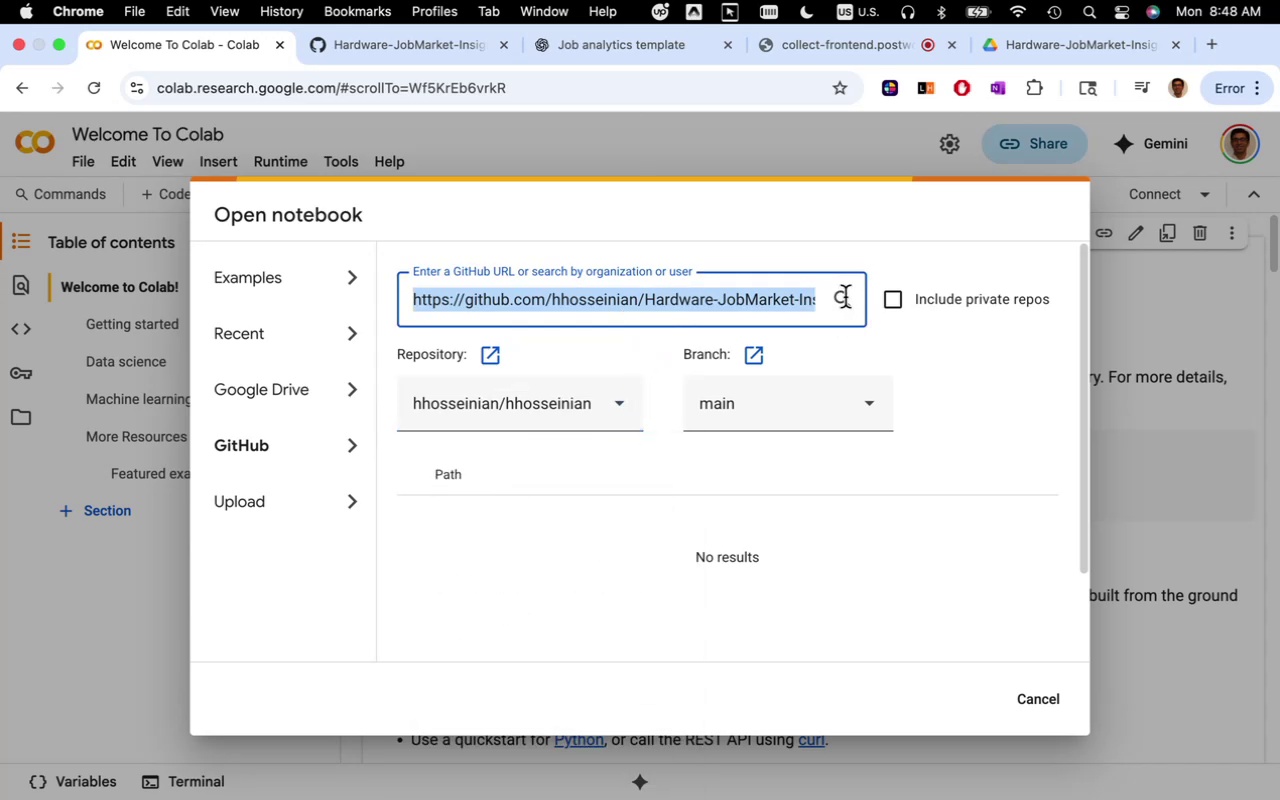 
left_click([845, 297])
 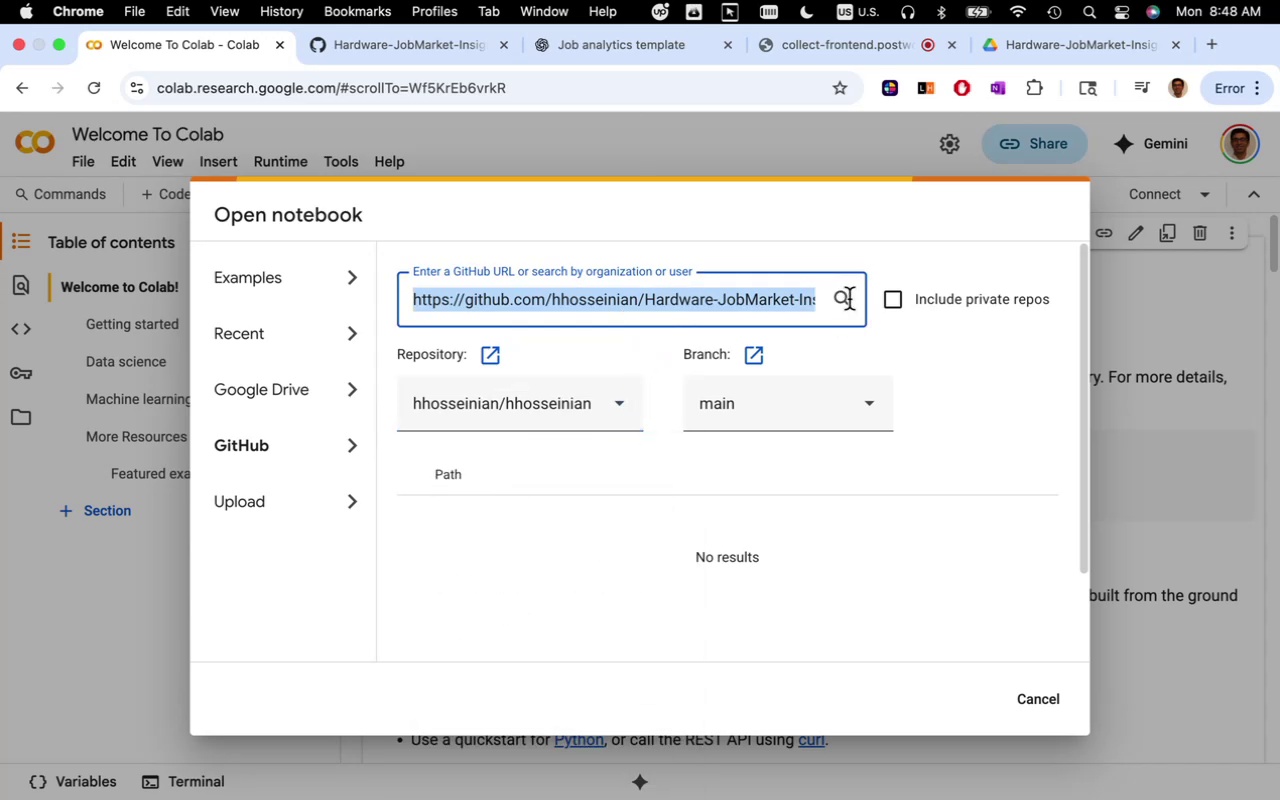 
mouse_move([864, 322])
 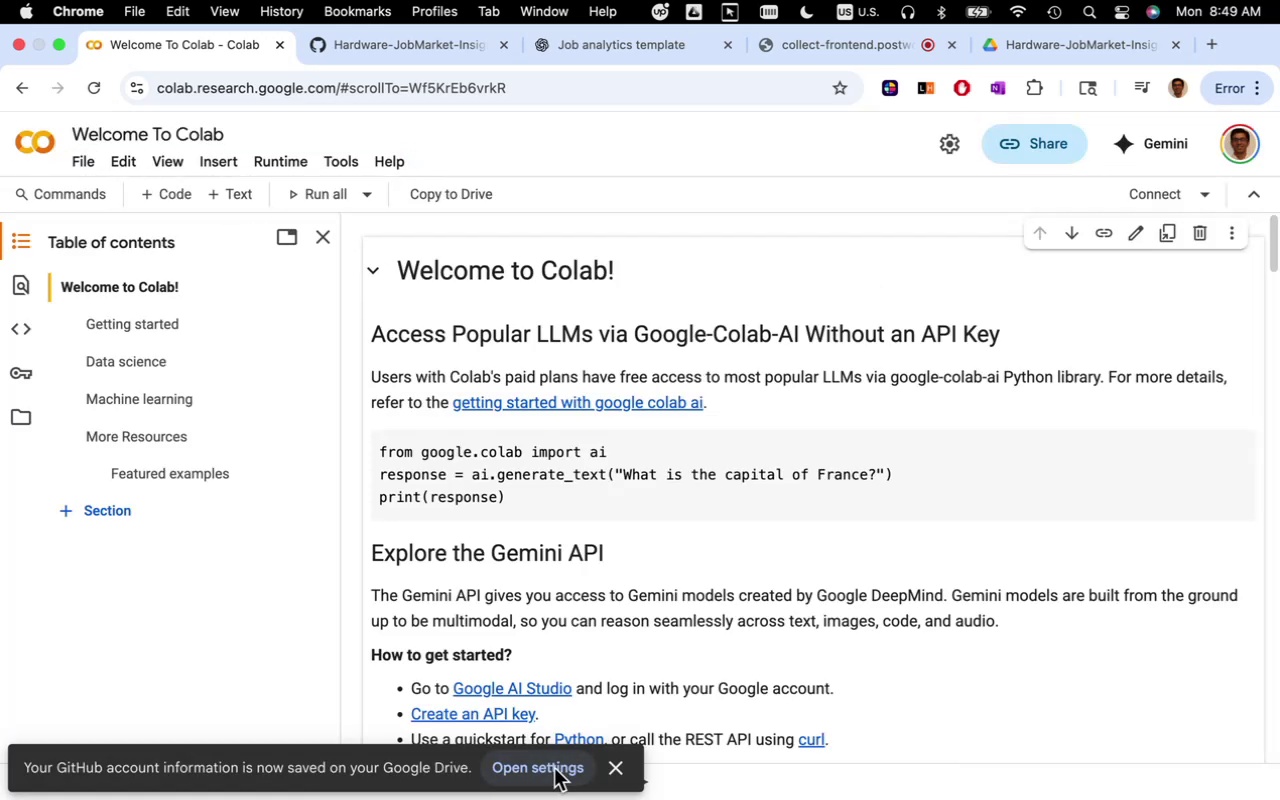 
wait(20.28)
 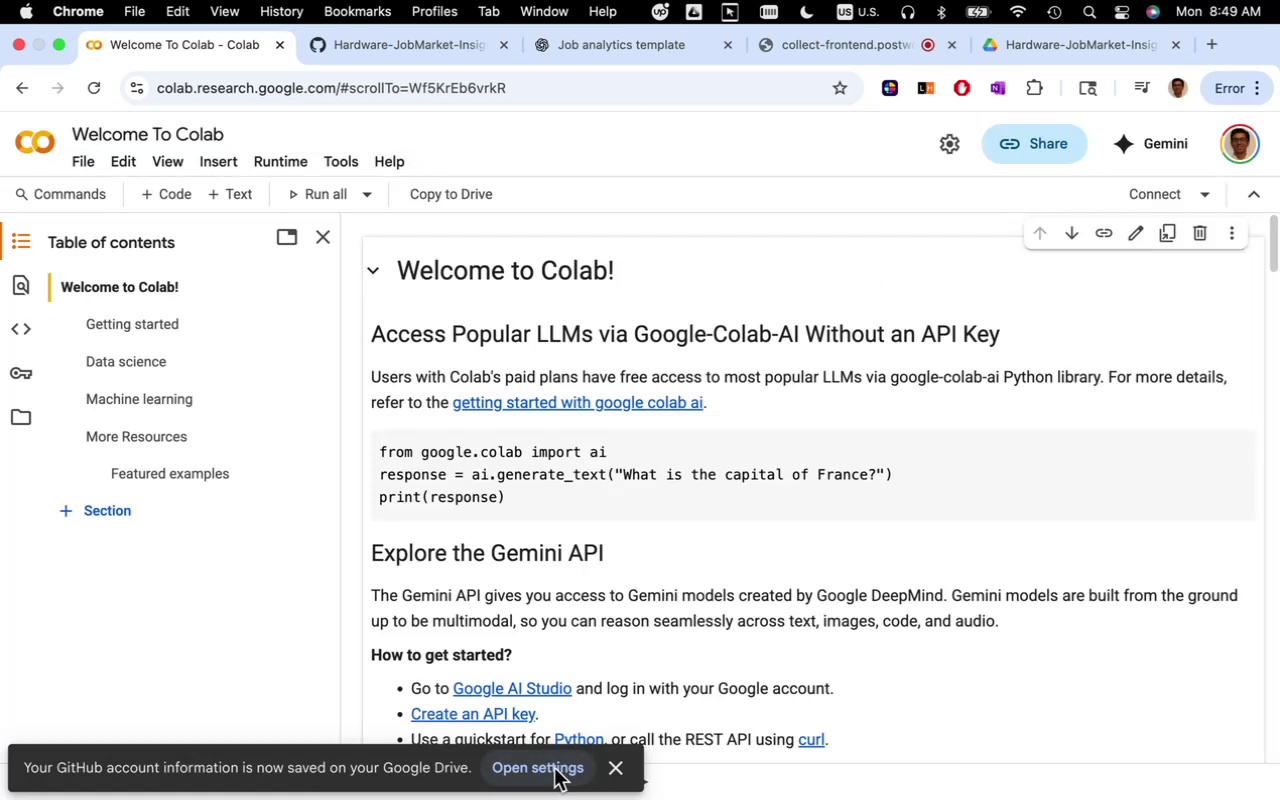 
left_click([946, 694])
 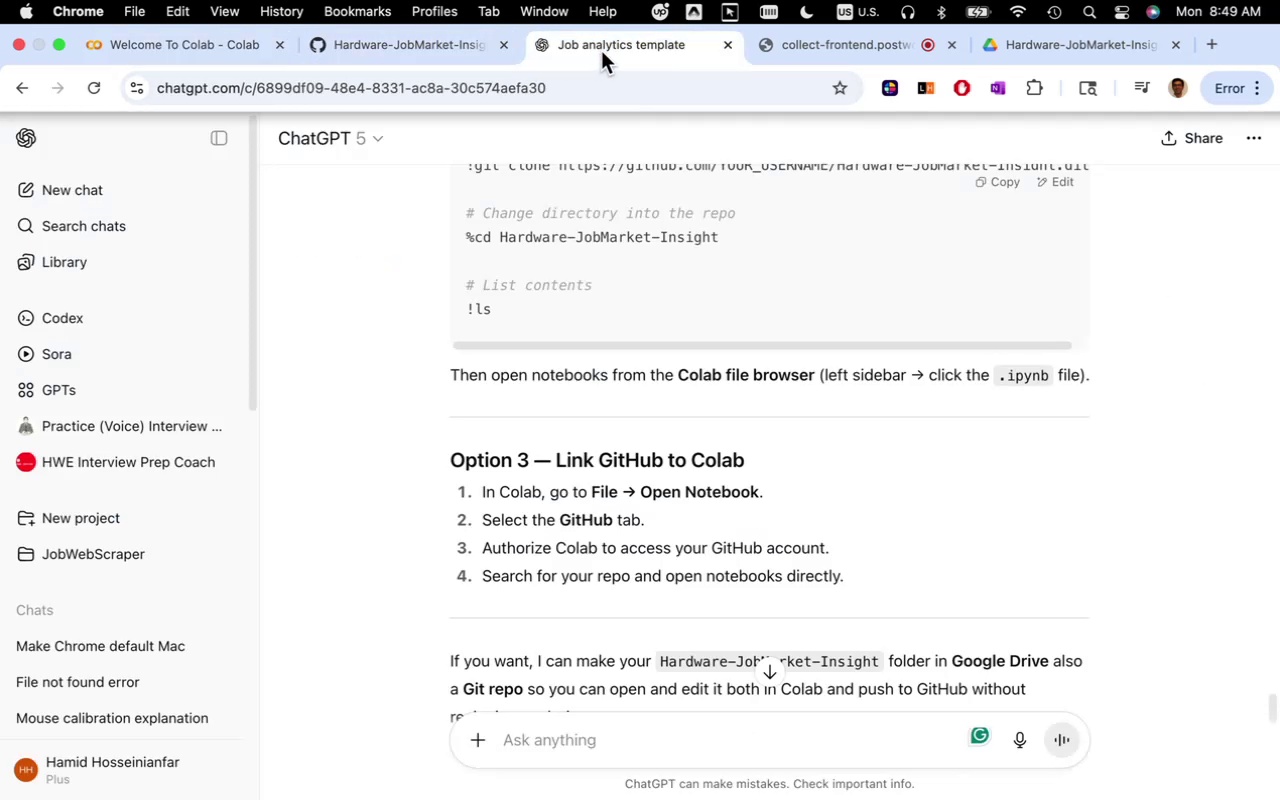 
left_click([189, 40])
 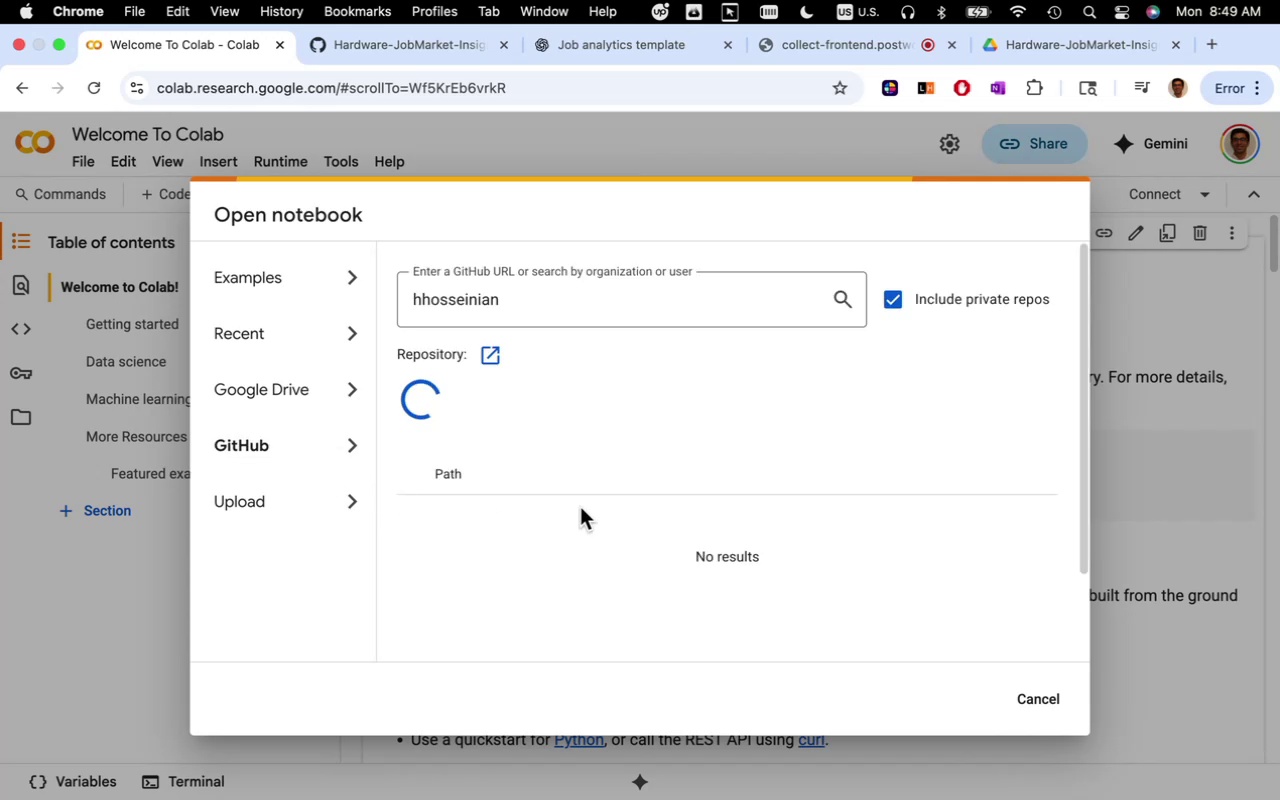 
wait(6.87)
 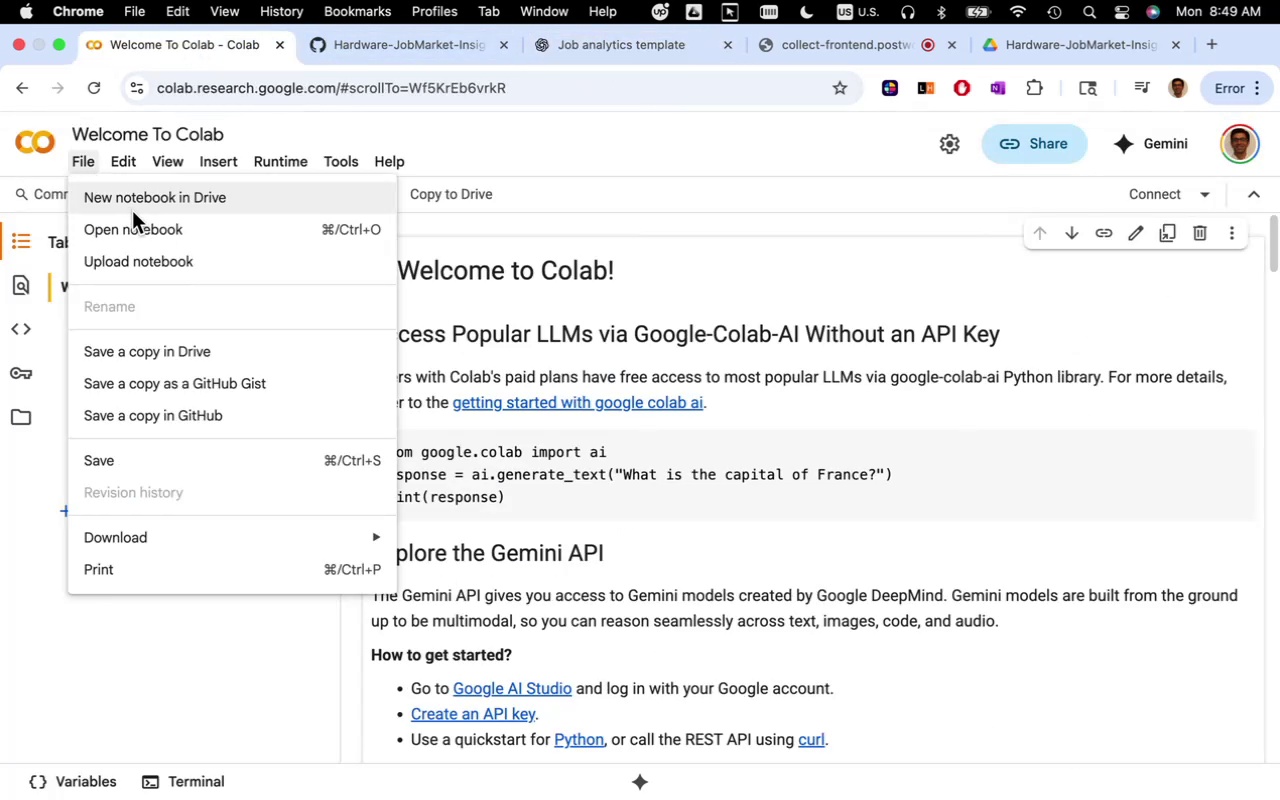 
left_click([636, 311])
 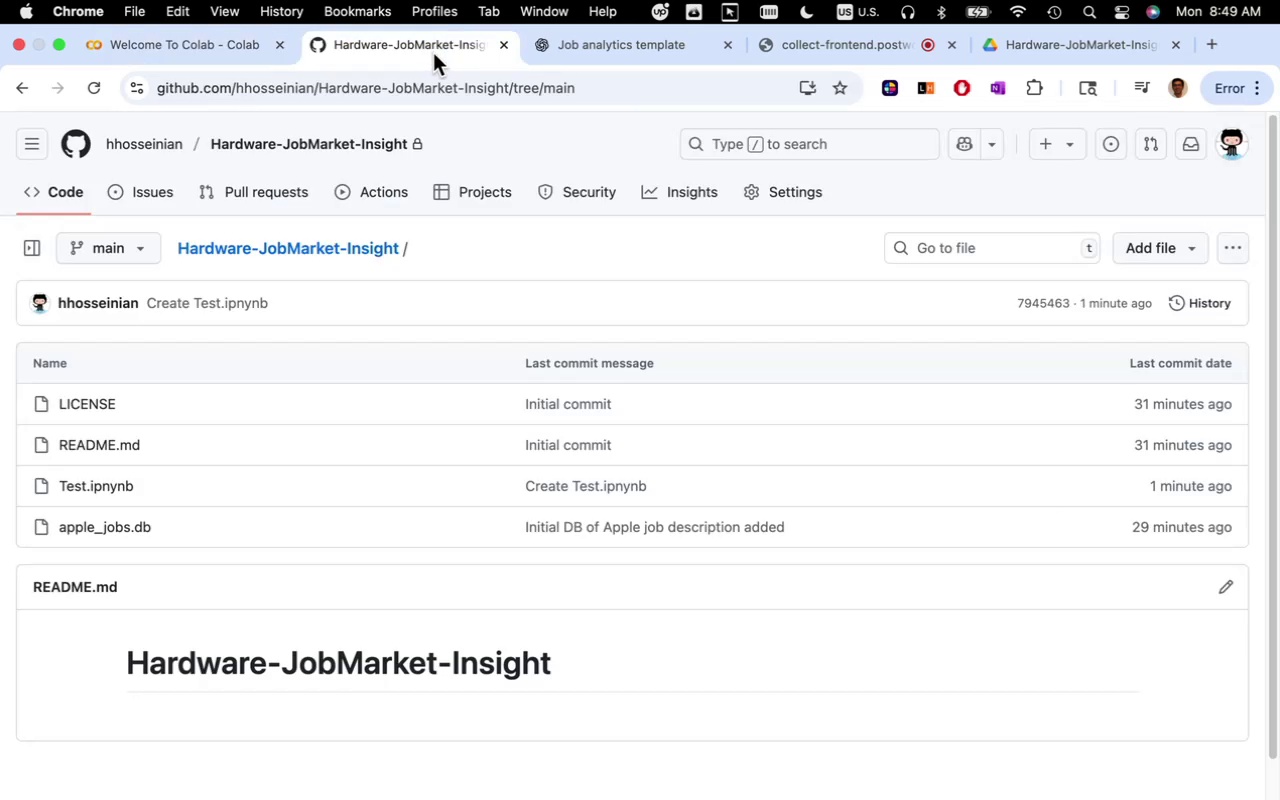 
key(Meta+C)
 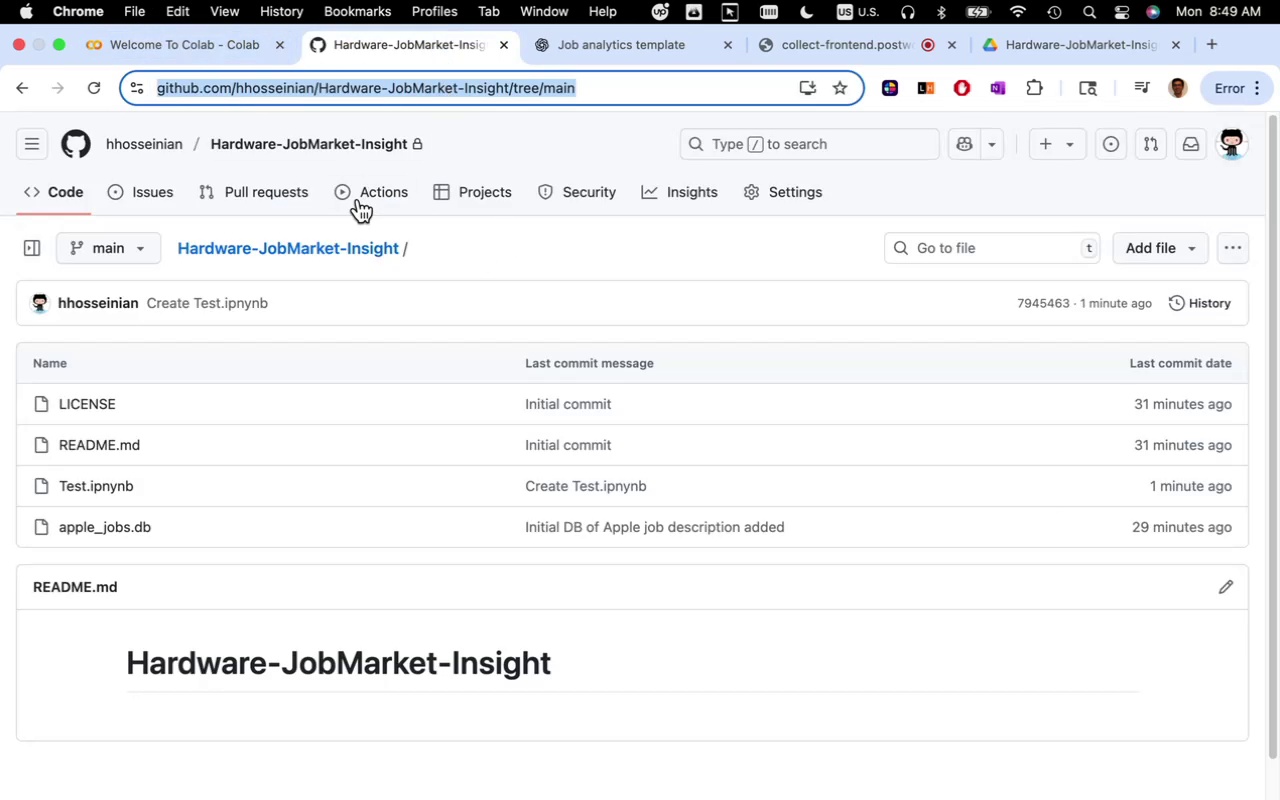 
left_click([146, 46])
 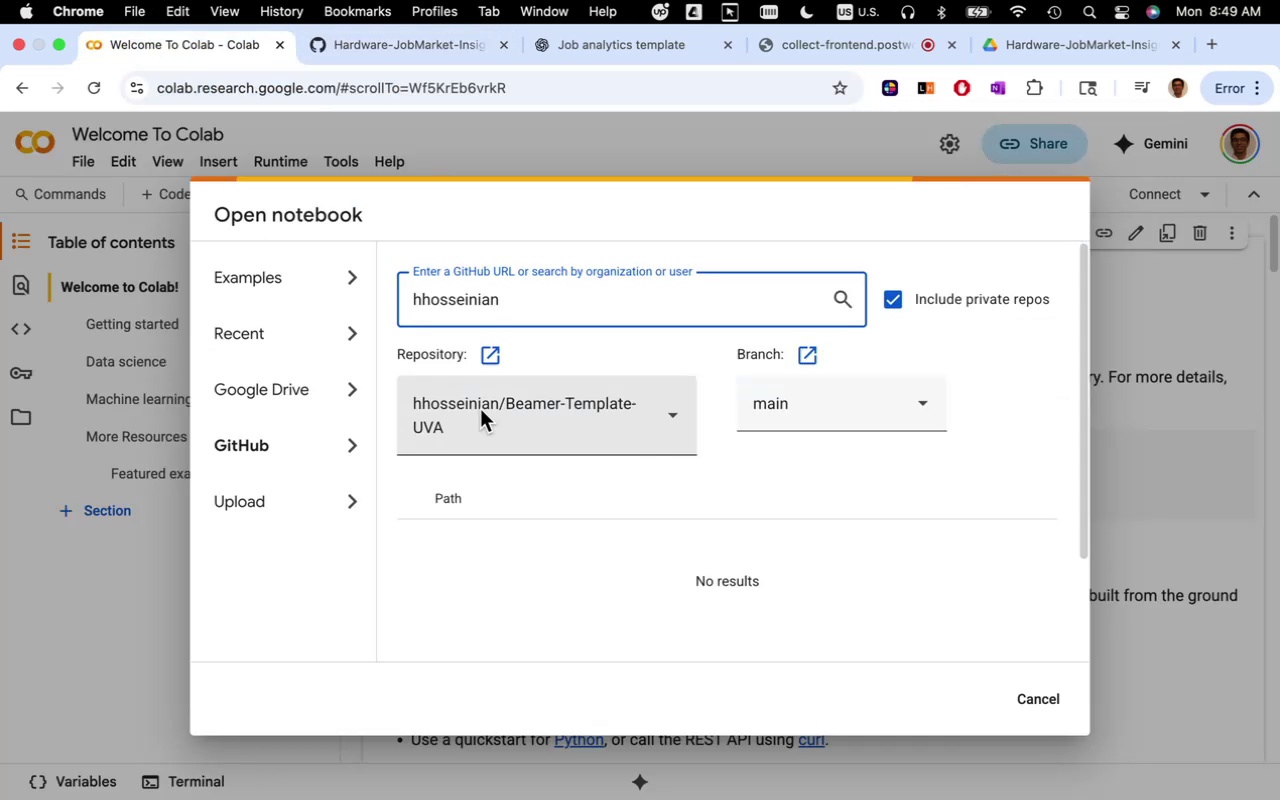 
key(Meta+CommandLeft)
 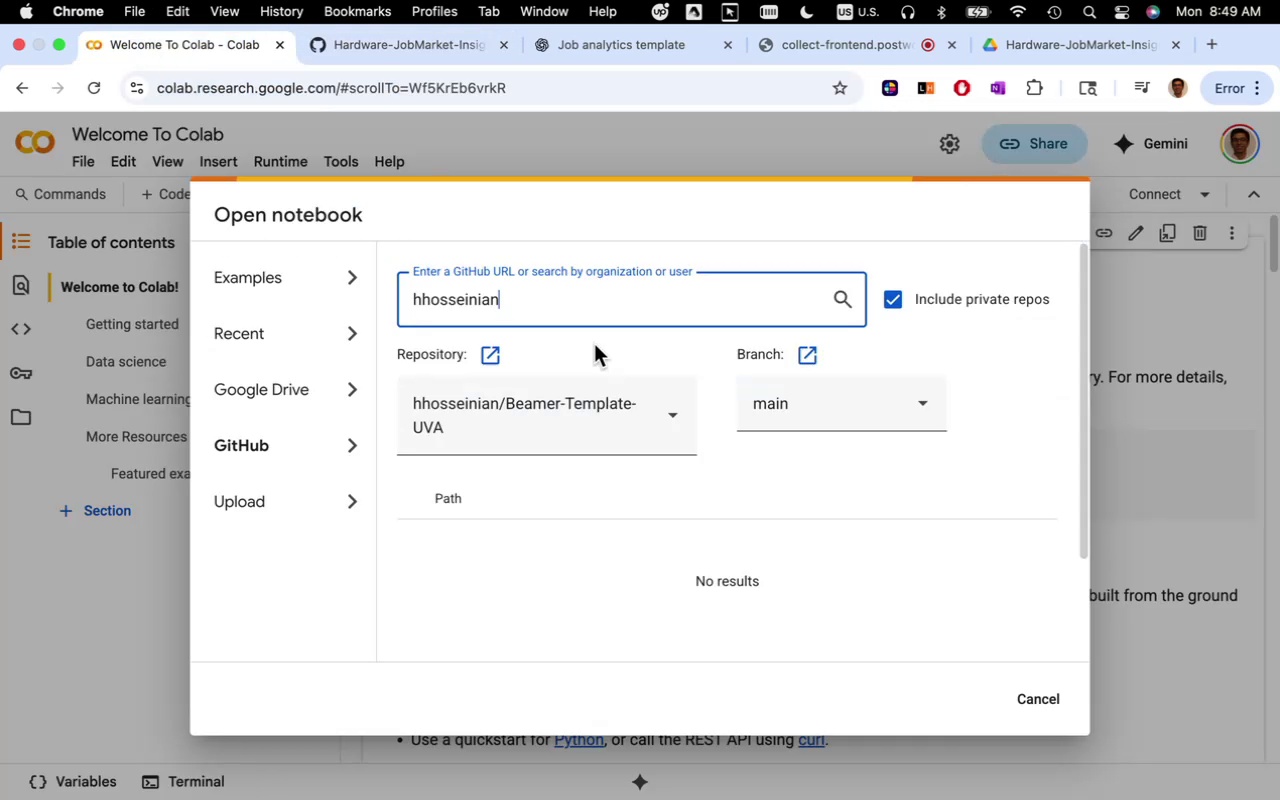 
key(Meta+A)
 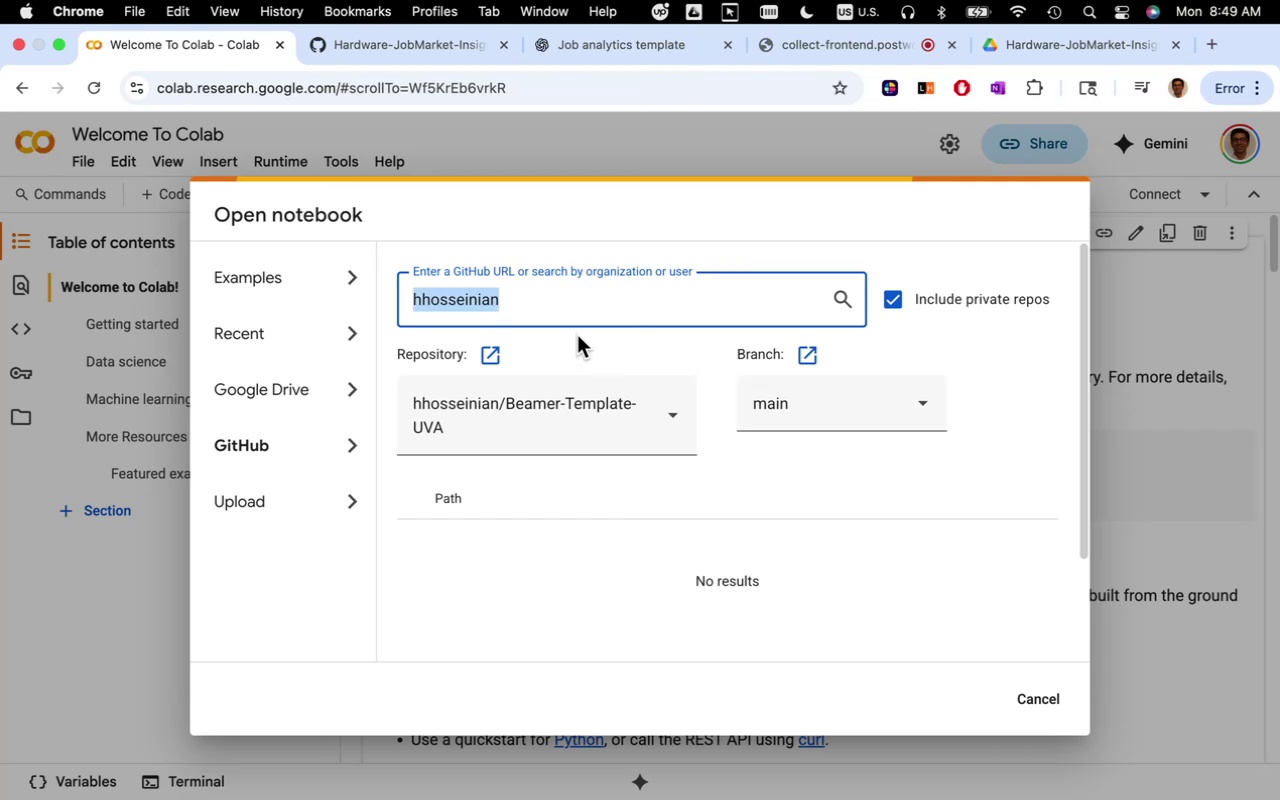 
key(Meta+V)
 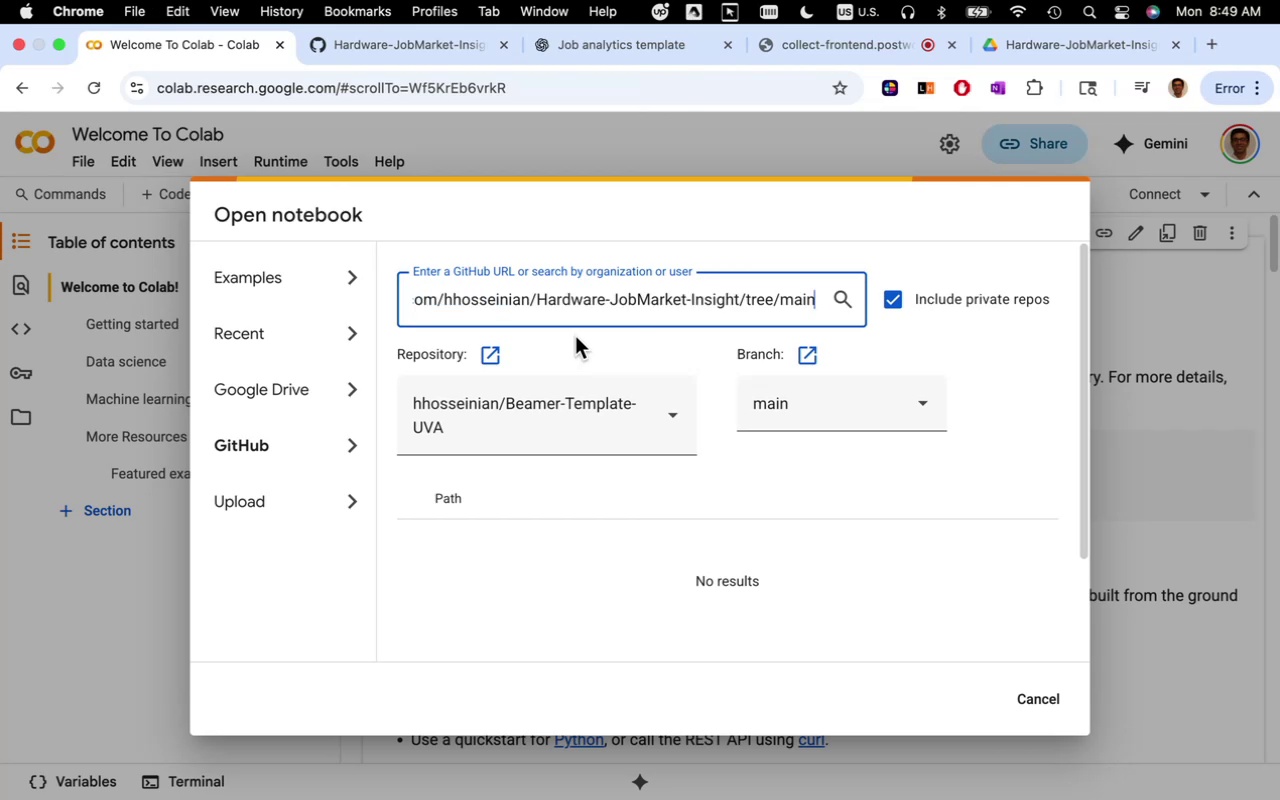 
key(Backspace)
 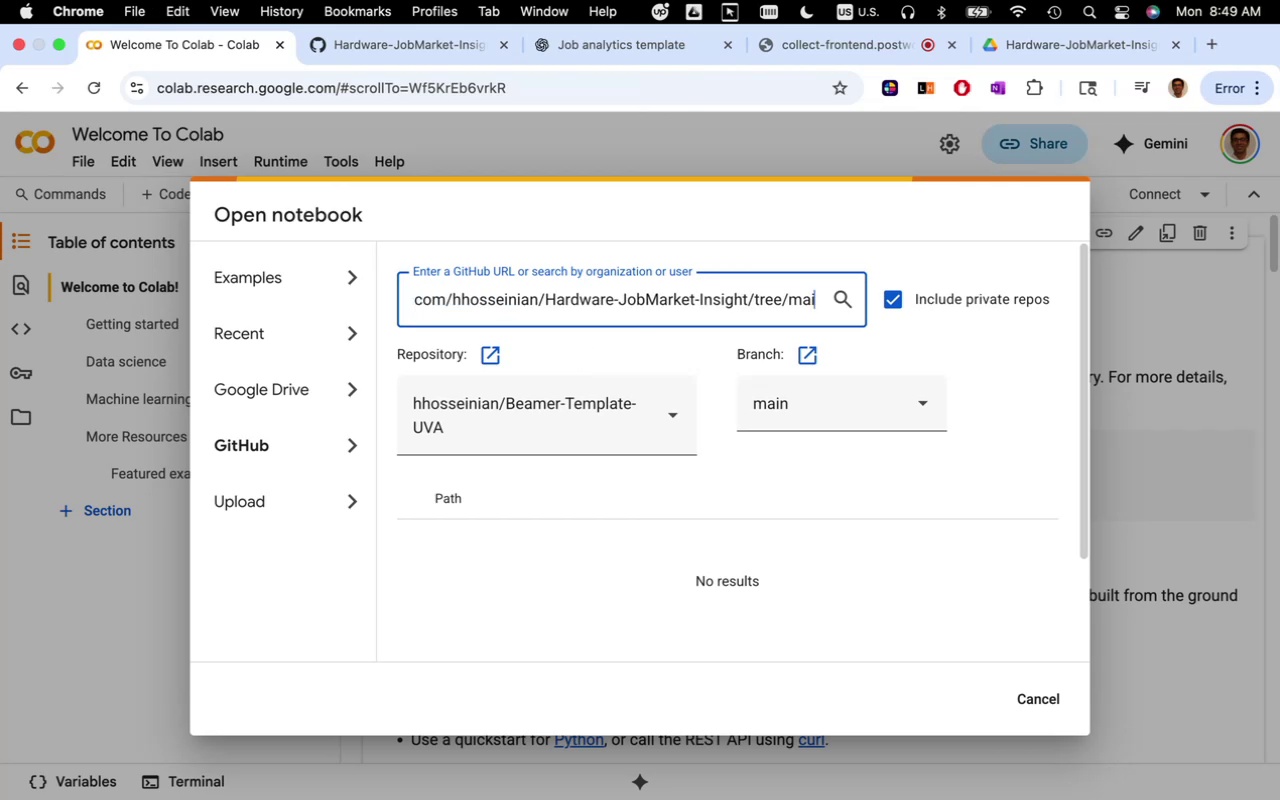 
key(Backspace)
 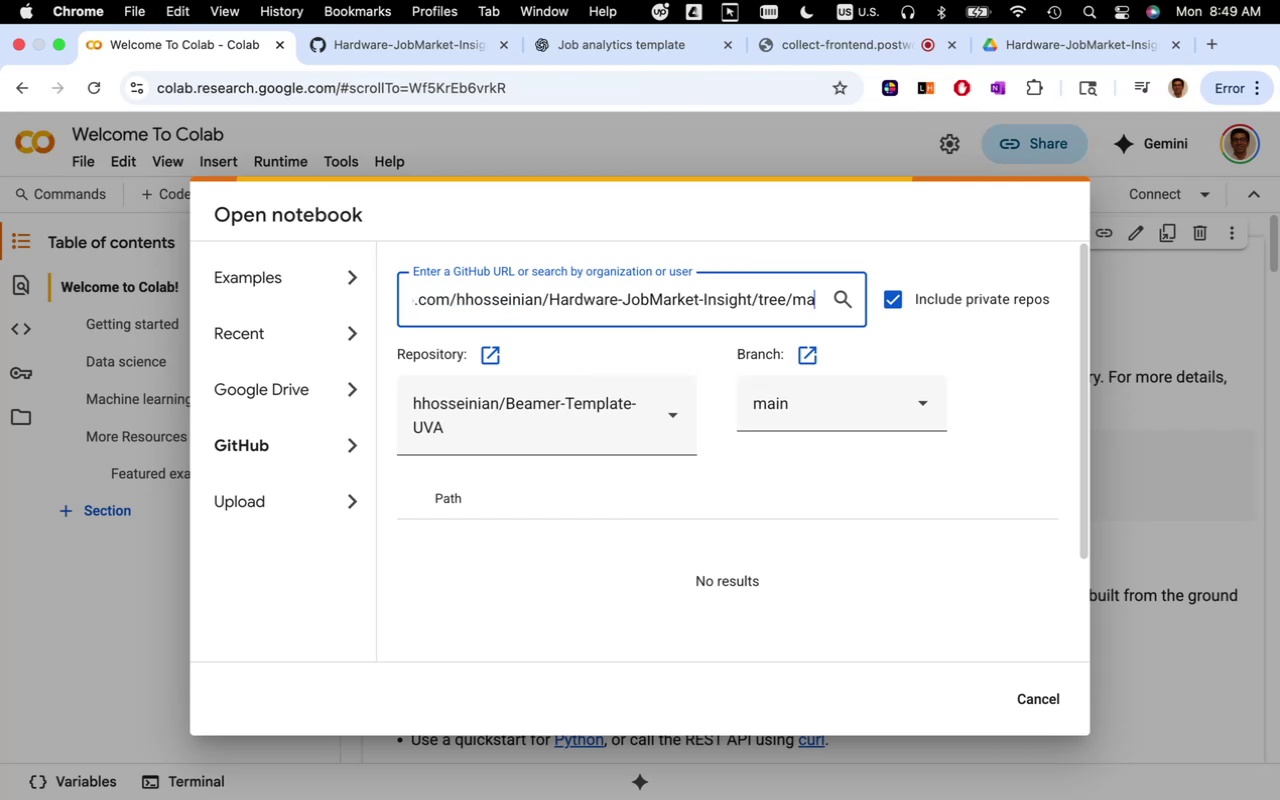 
key(Backspace)
 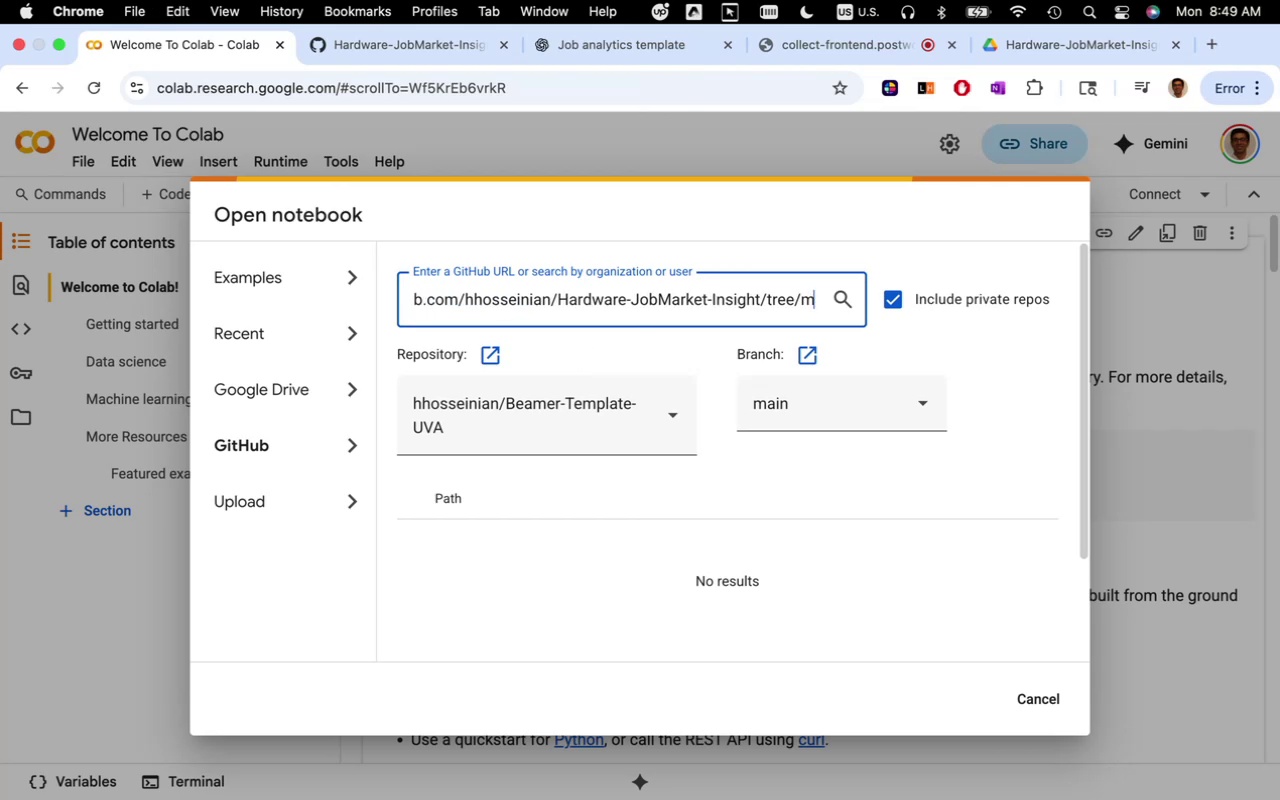 
key(Backspace)
 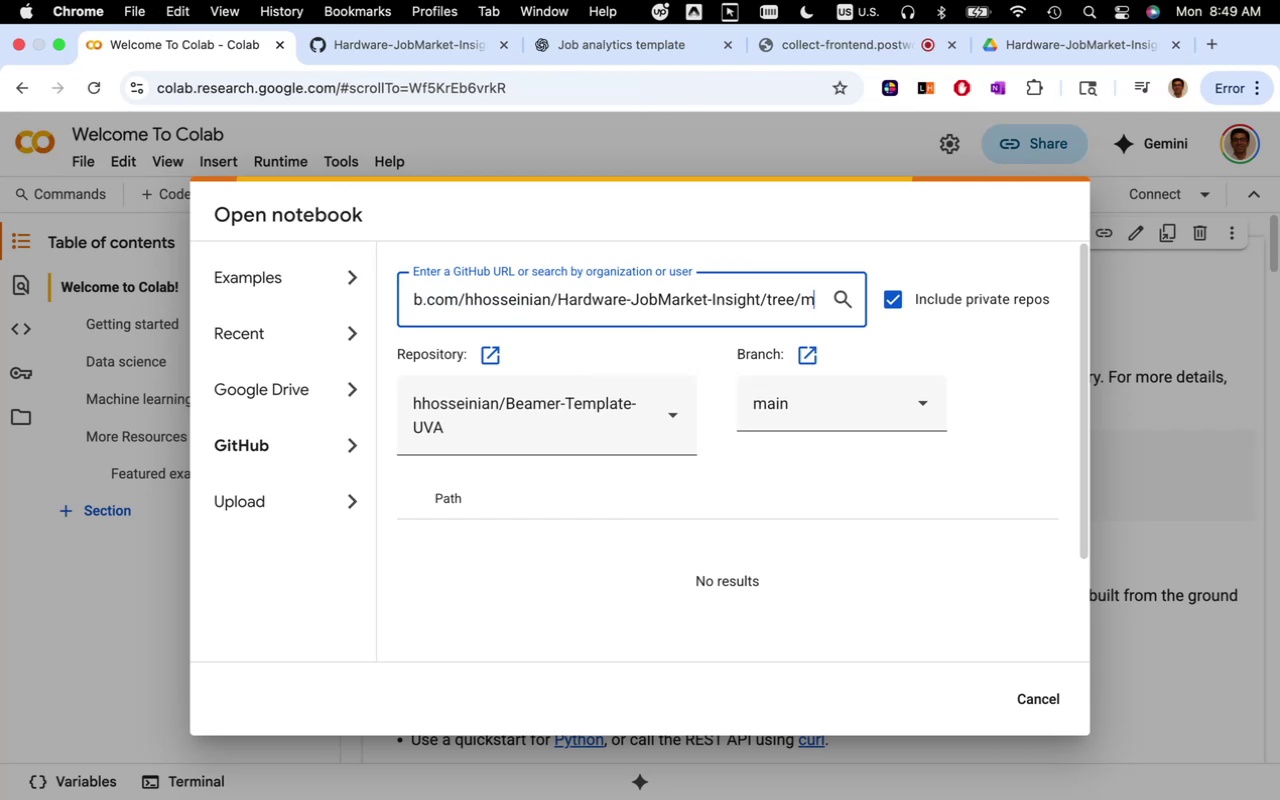 
key(Backspace)
 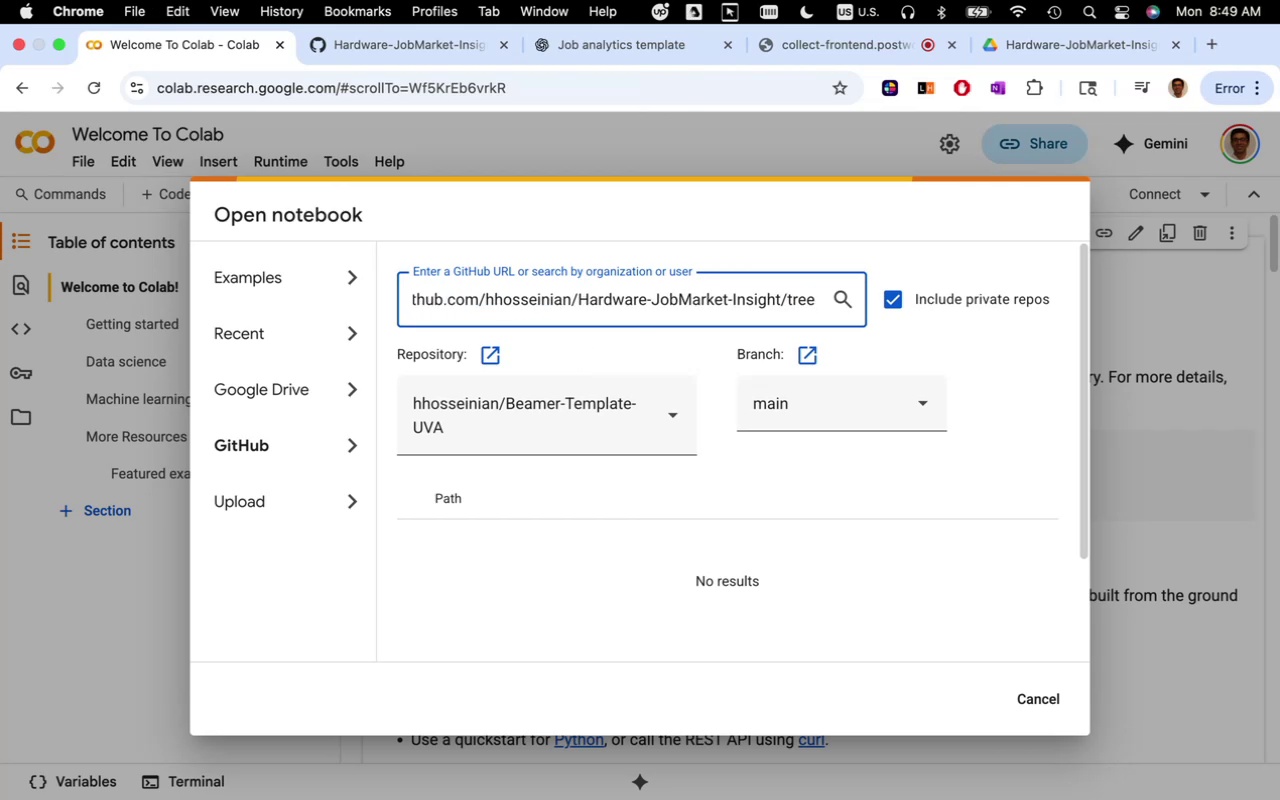 
key(Backspace)
 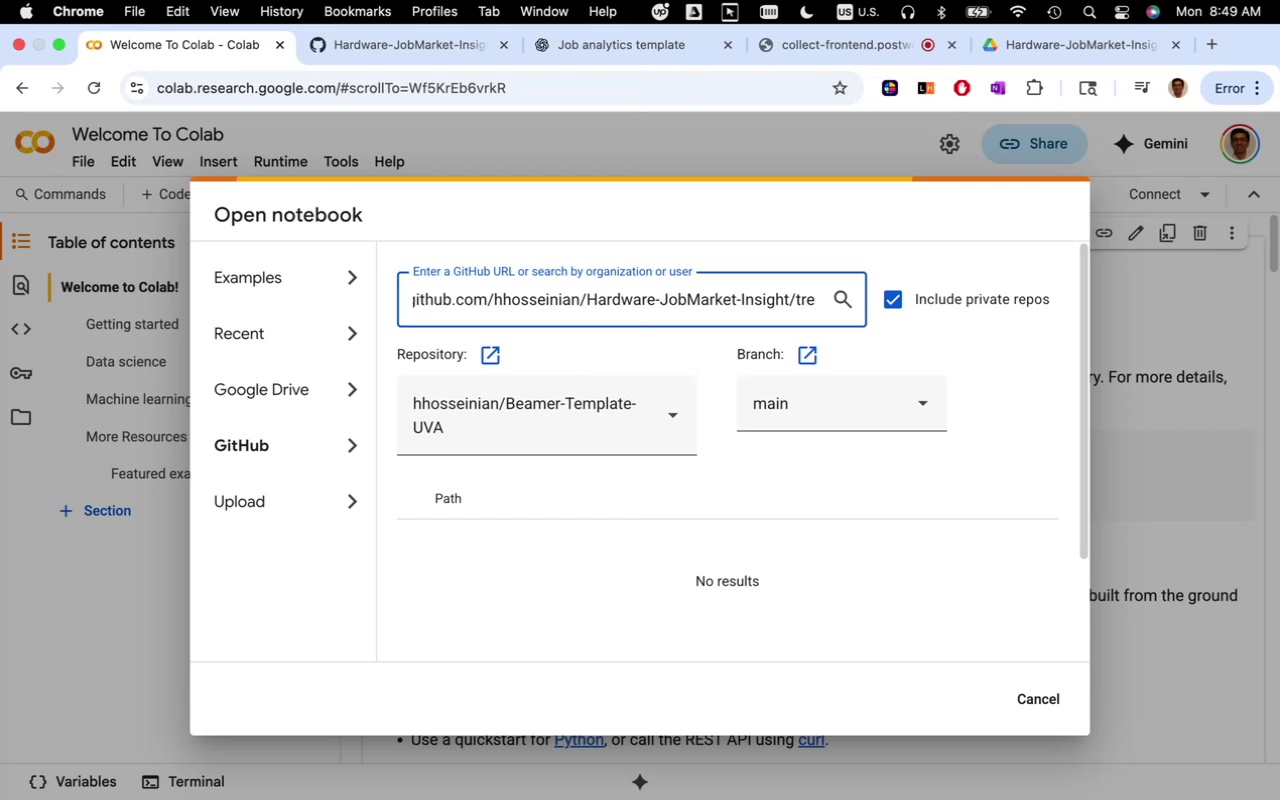 
key(Backspace)
 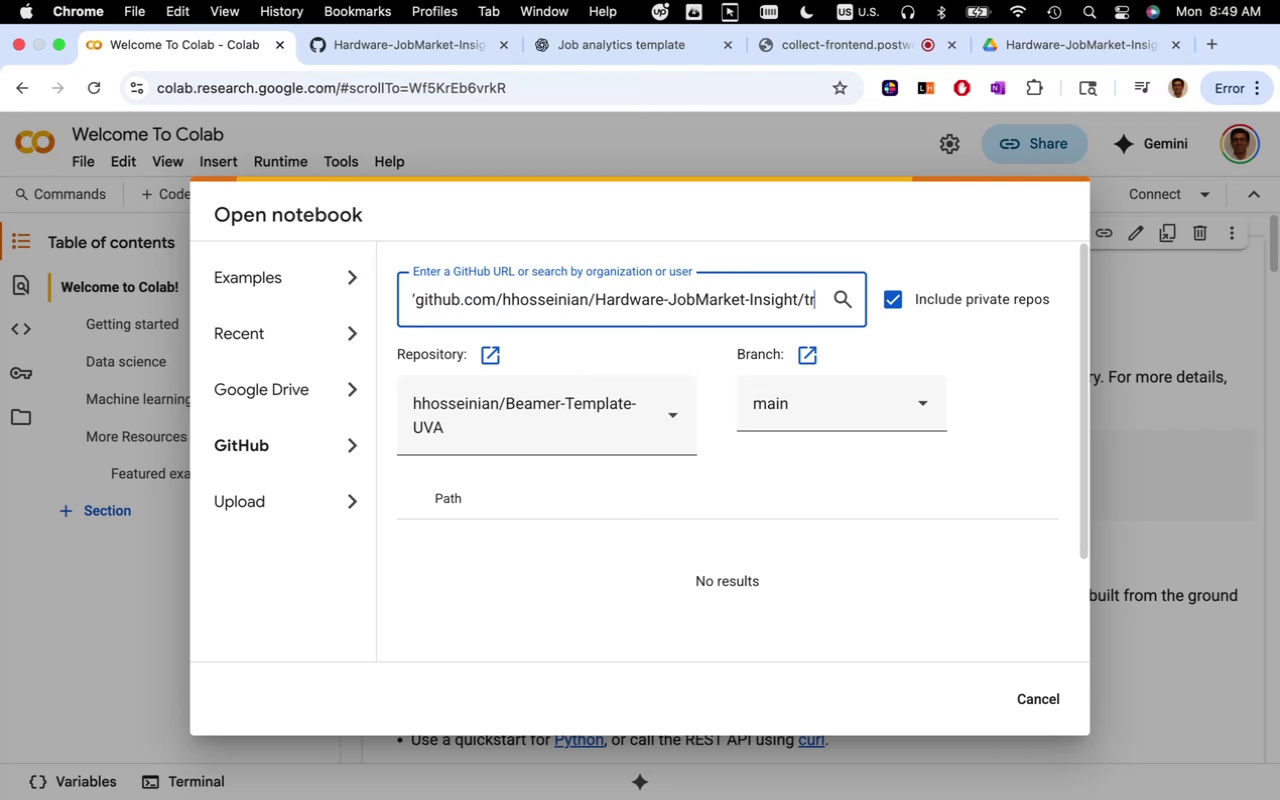 
key(Backspace)
 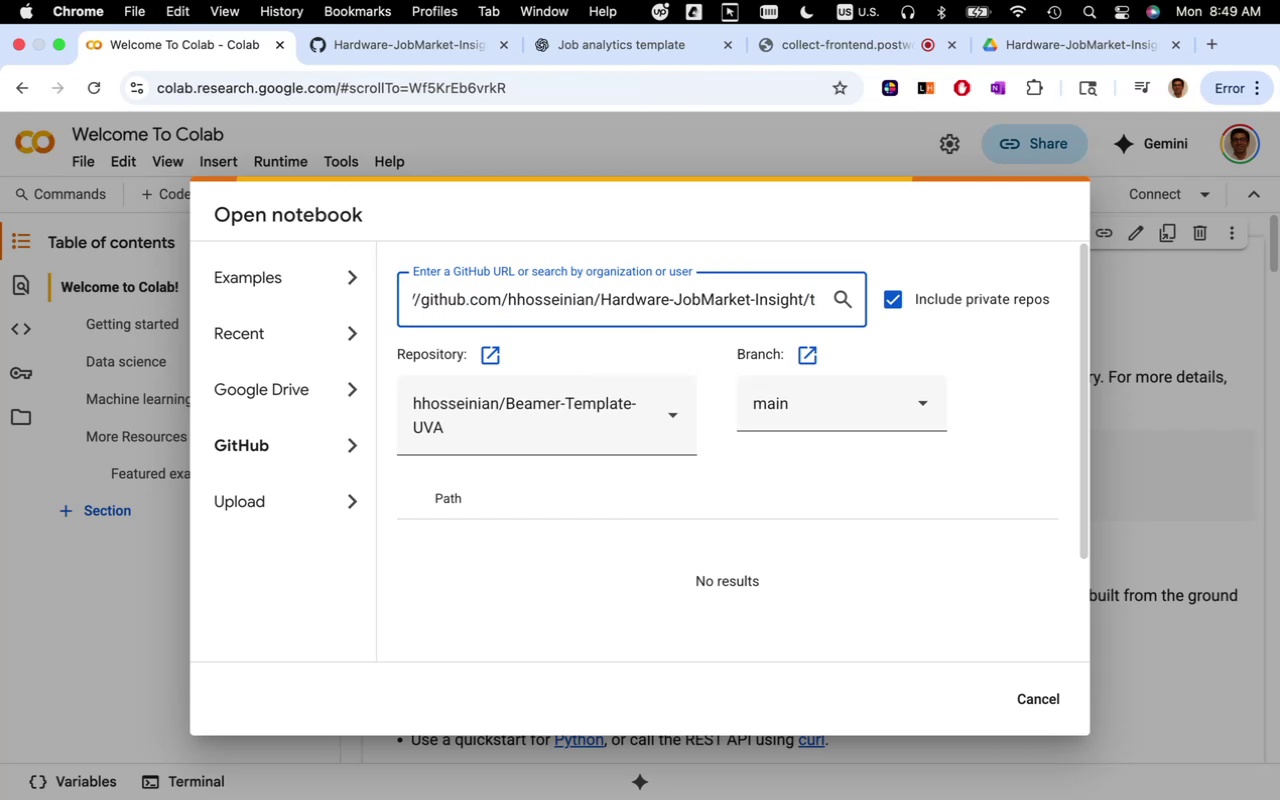 
key(Backspace)
 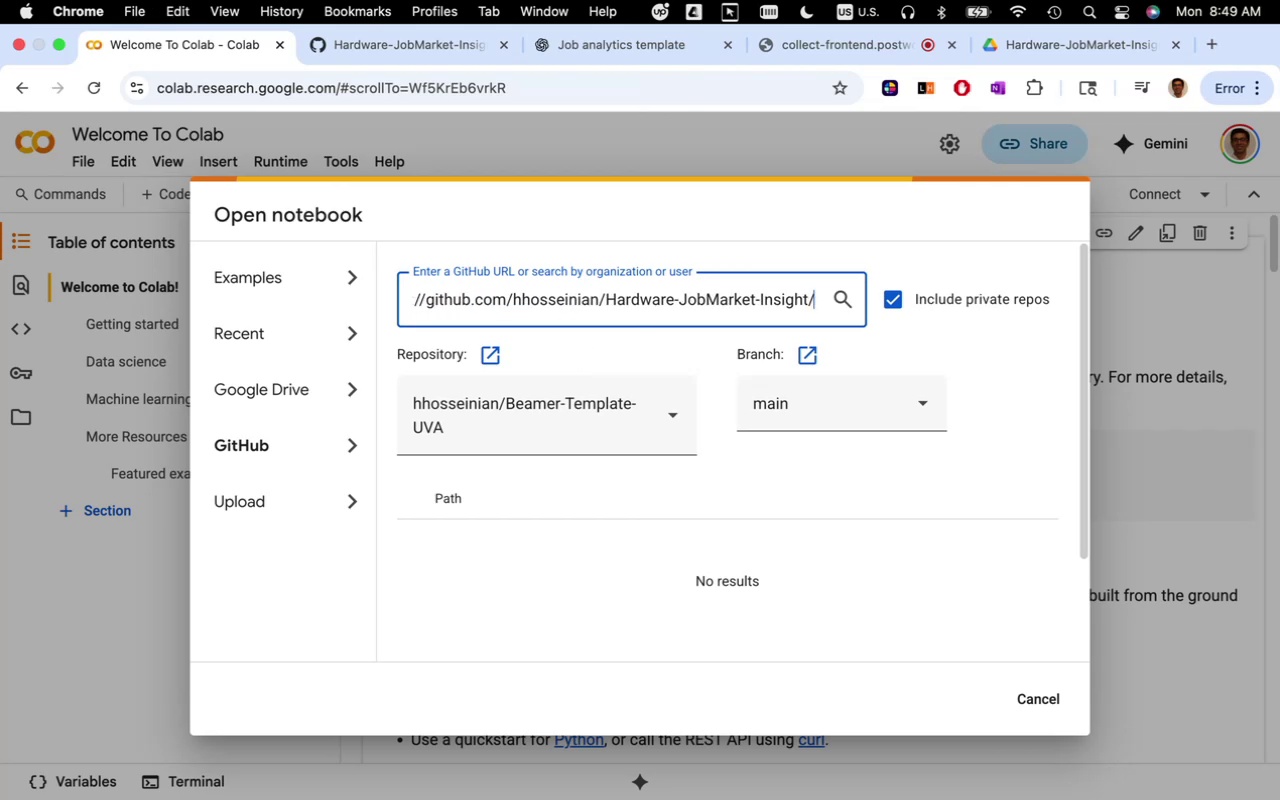 
key(Enter)
 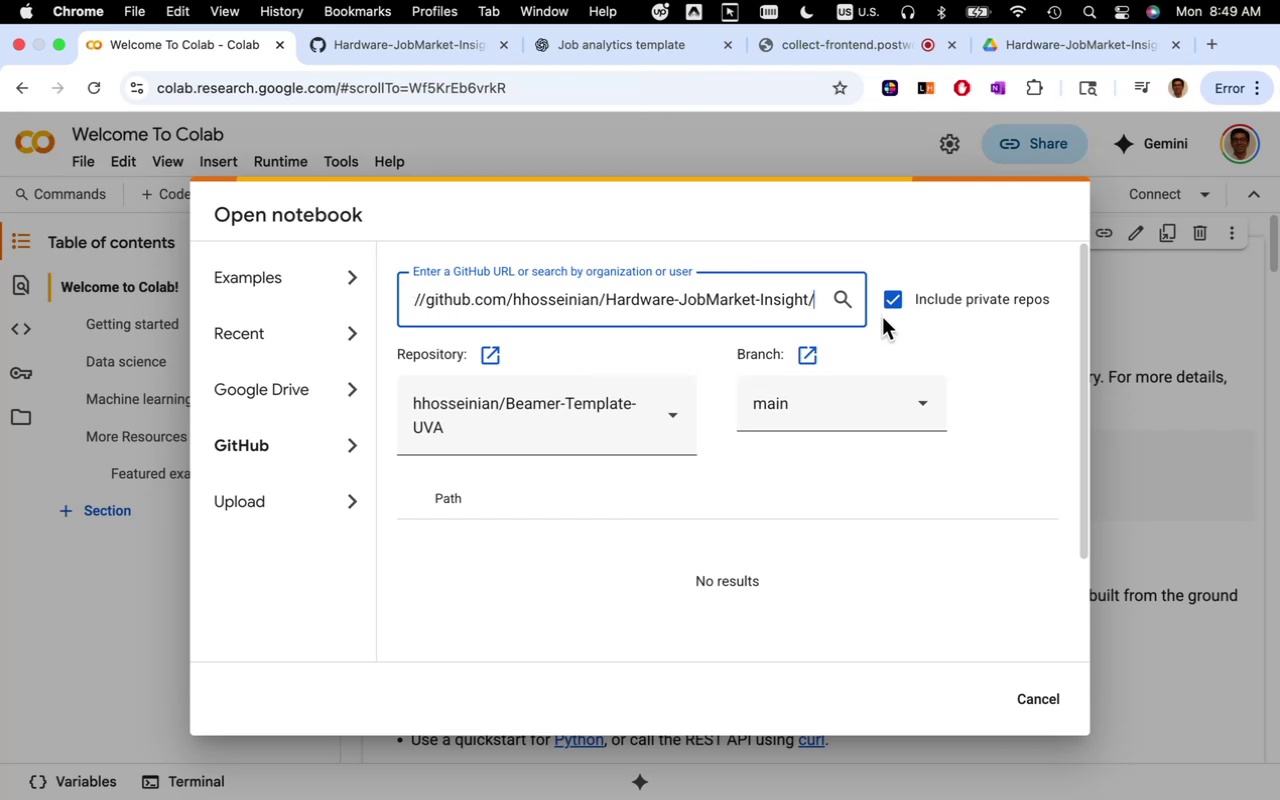 
left_click([841, 300])
 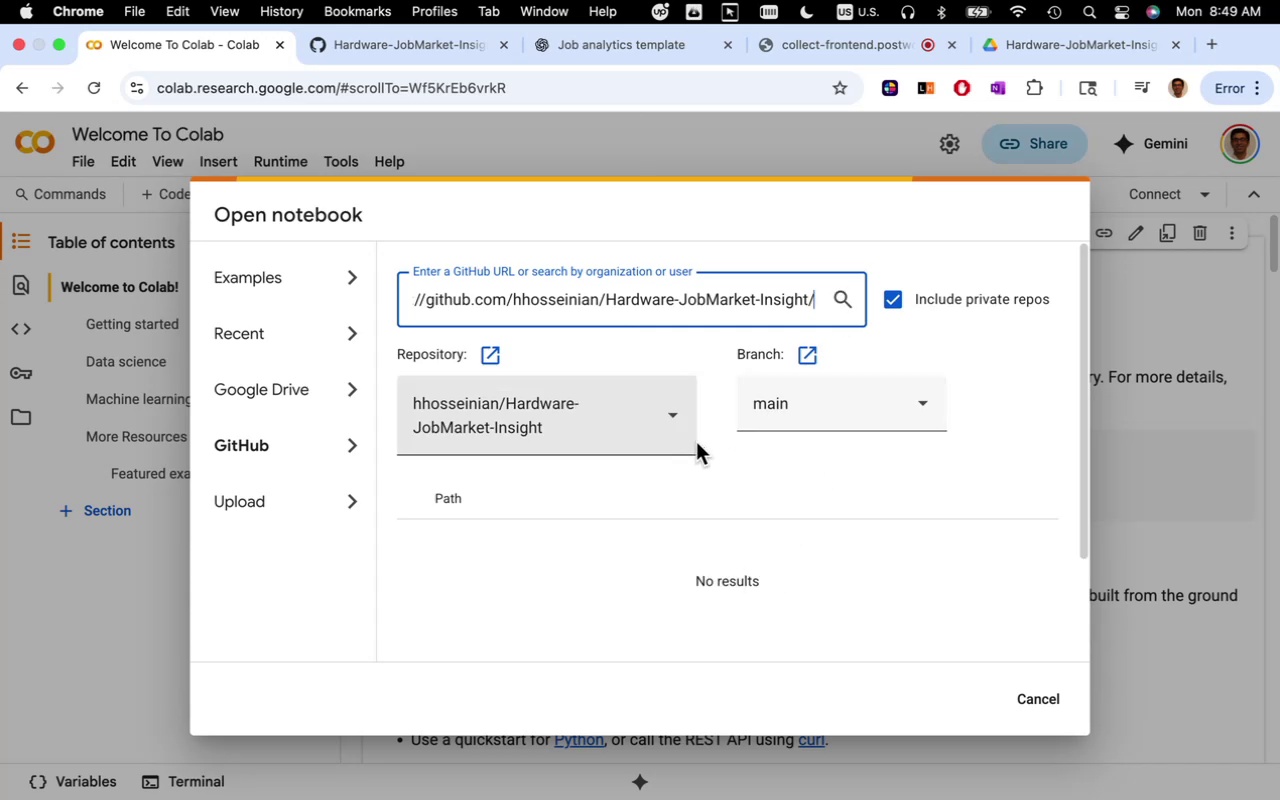 
wait(7.04)
 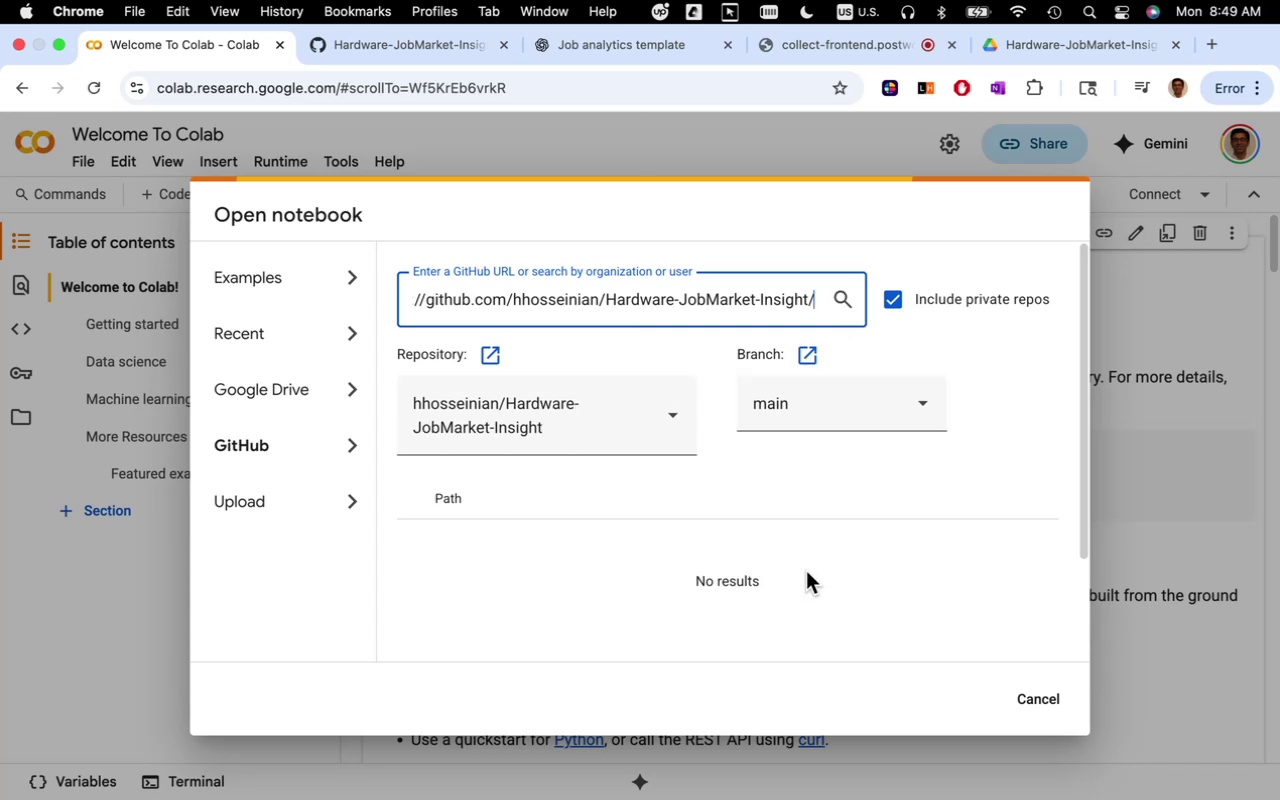 
left_click([635, 418])
 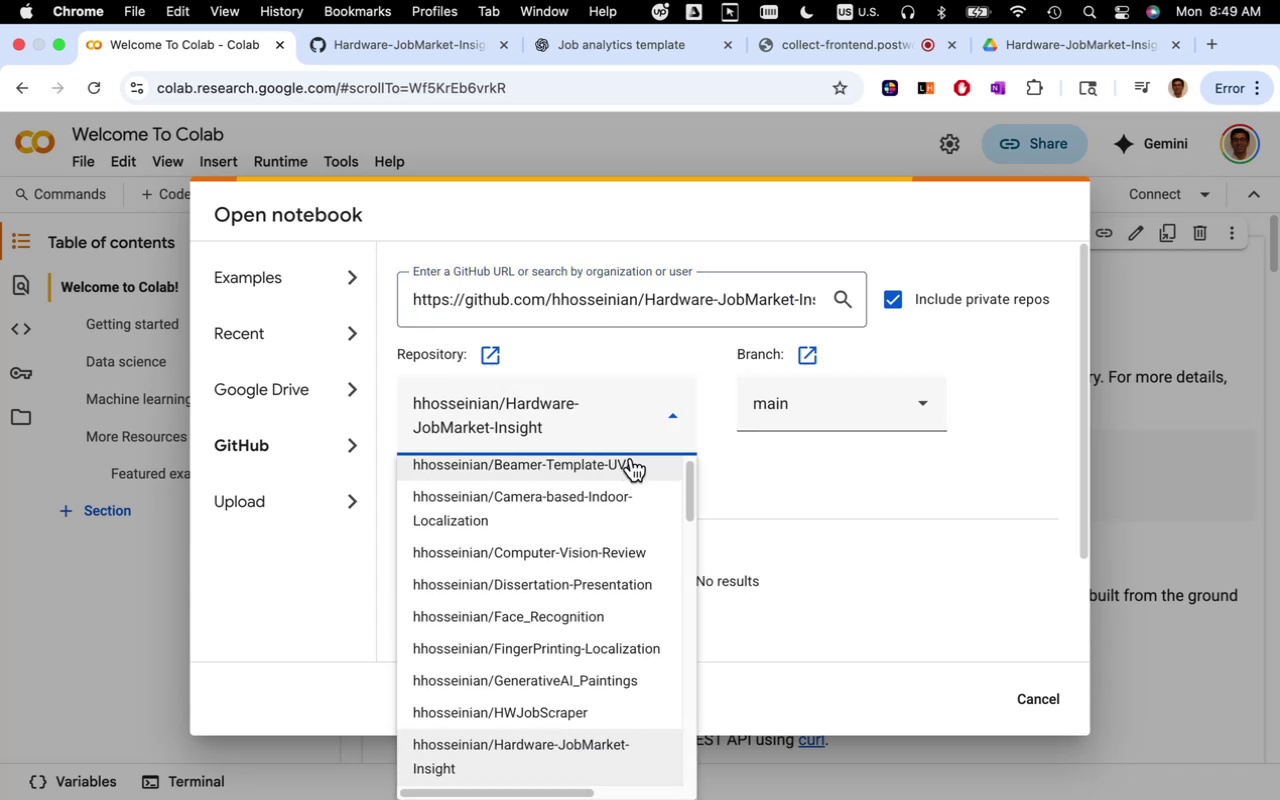 
scroll: coordinate [645, 577], scroll_direction: down, amount: 2.0
 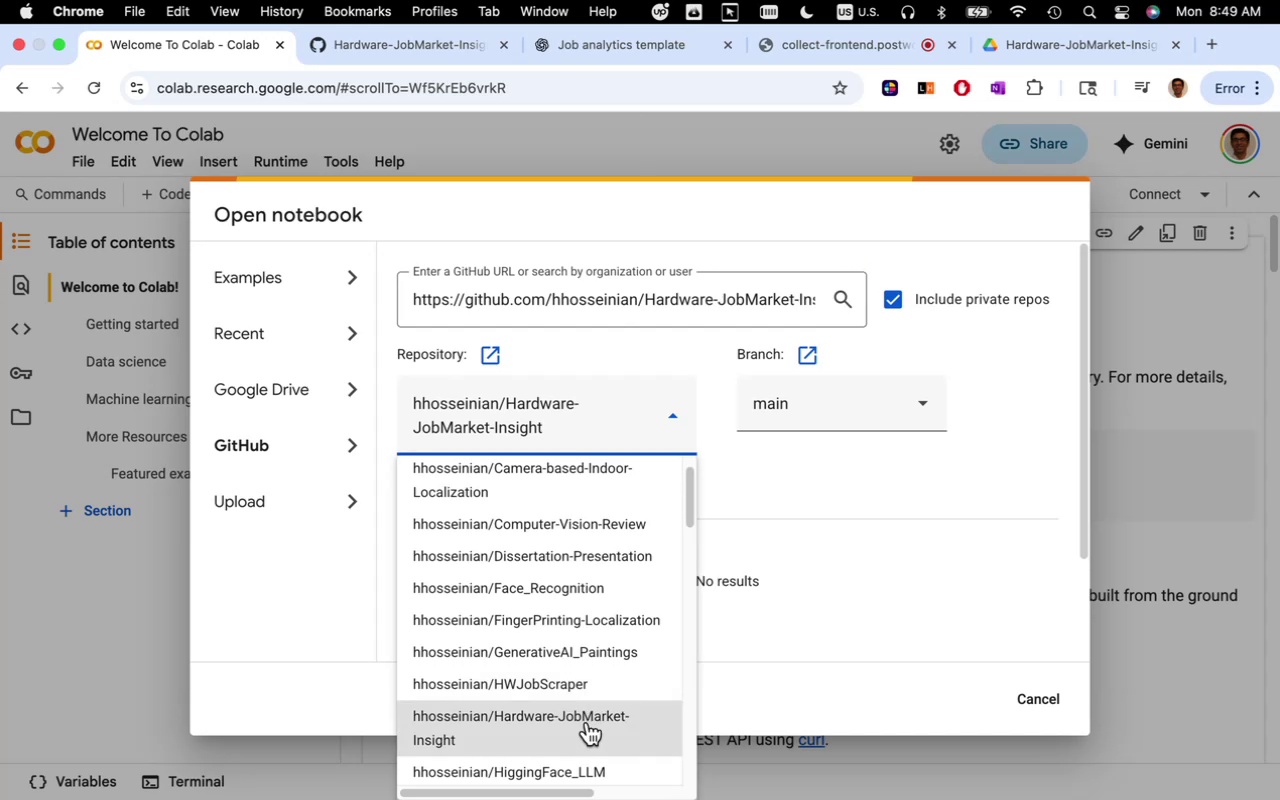 
left_click([587, 723])
 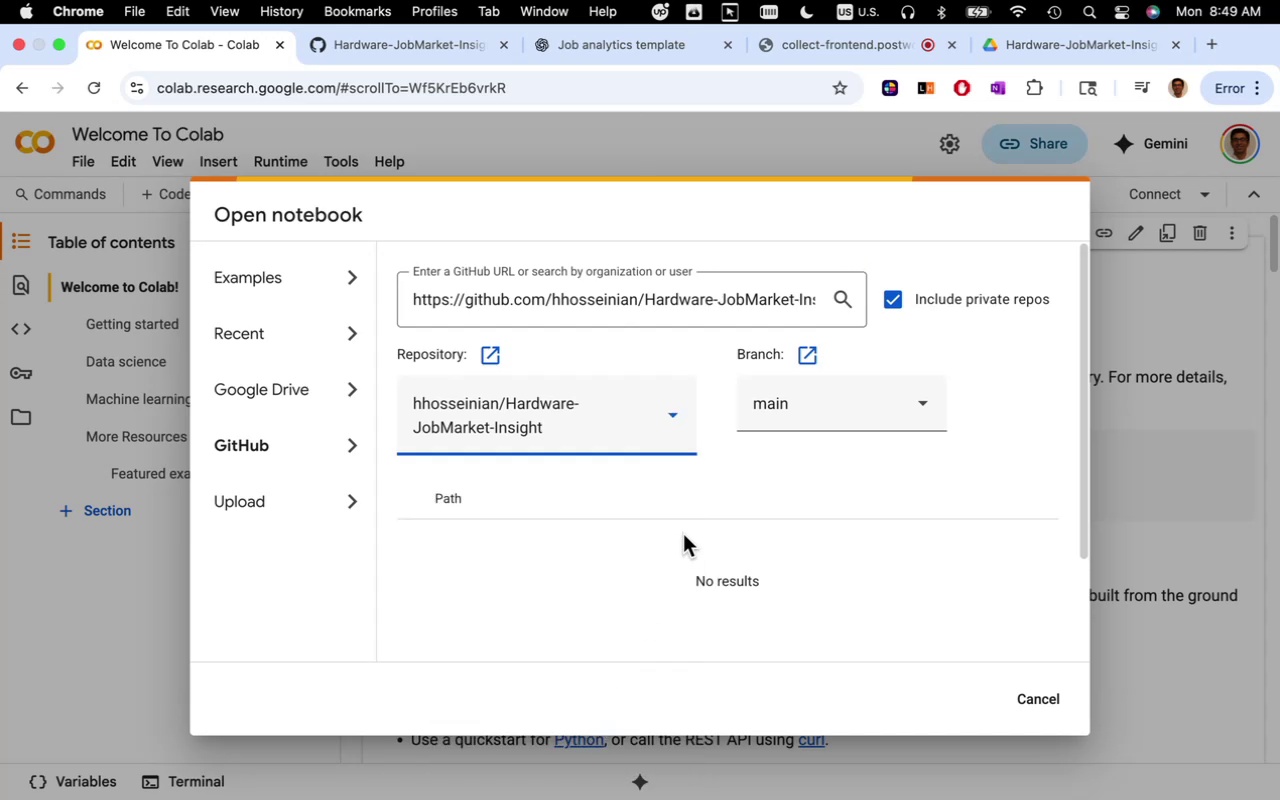 
left_click([809, 420])
 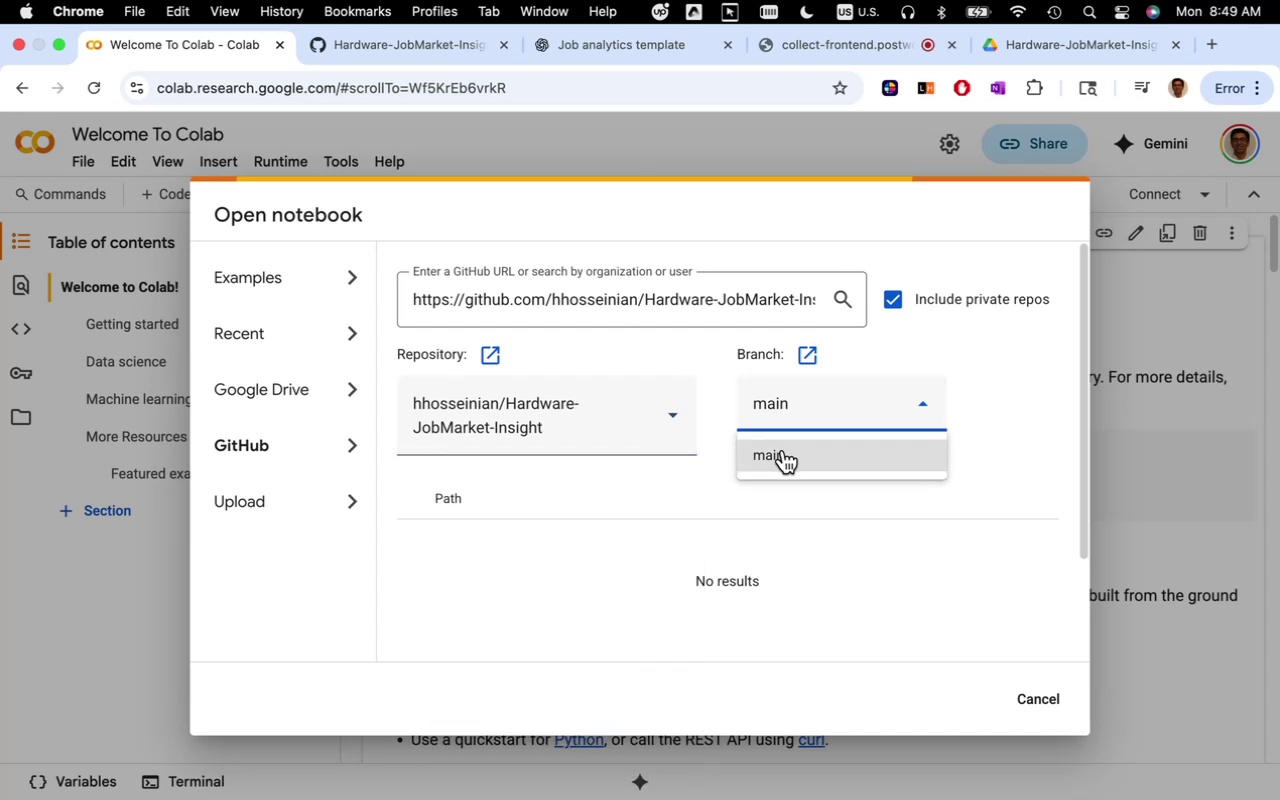 
left_click([786, 452])
 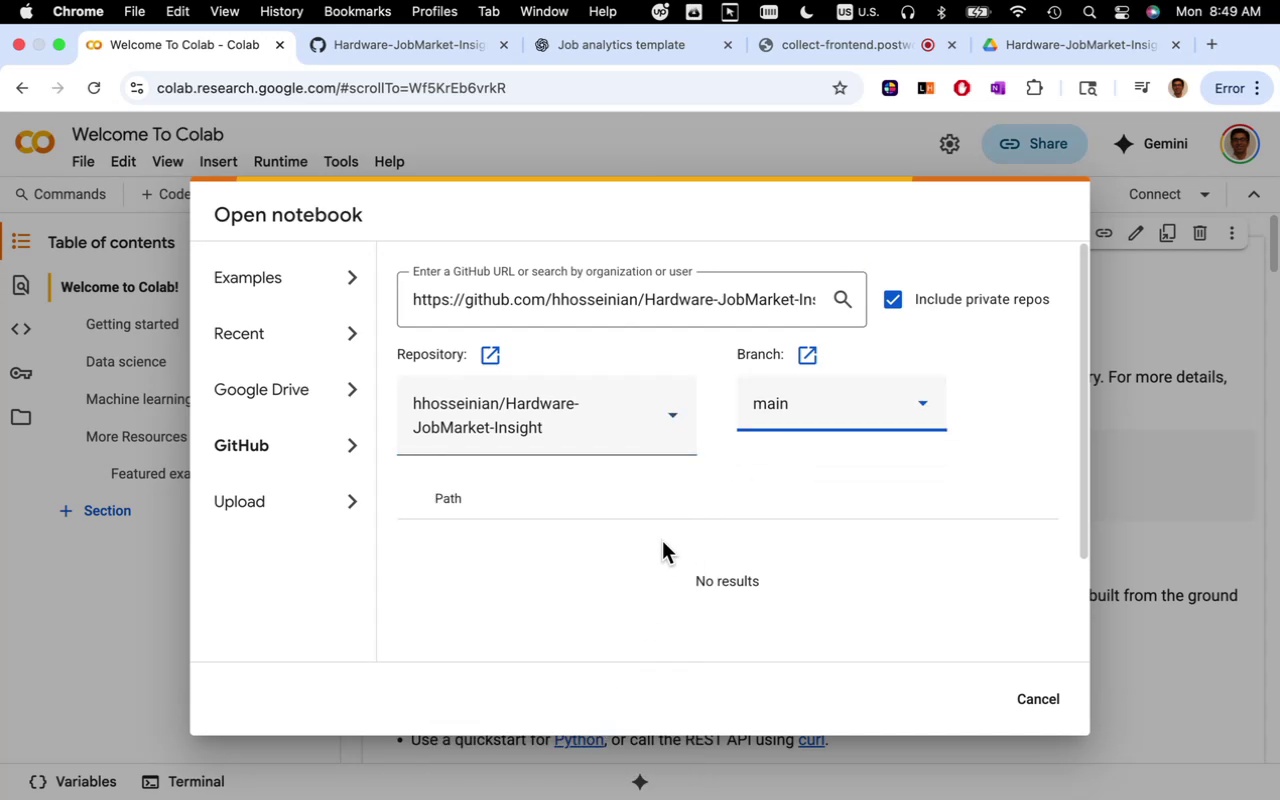 
left_click([670, 549])
 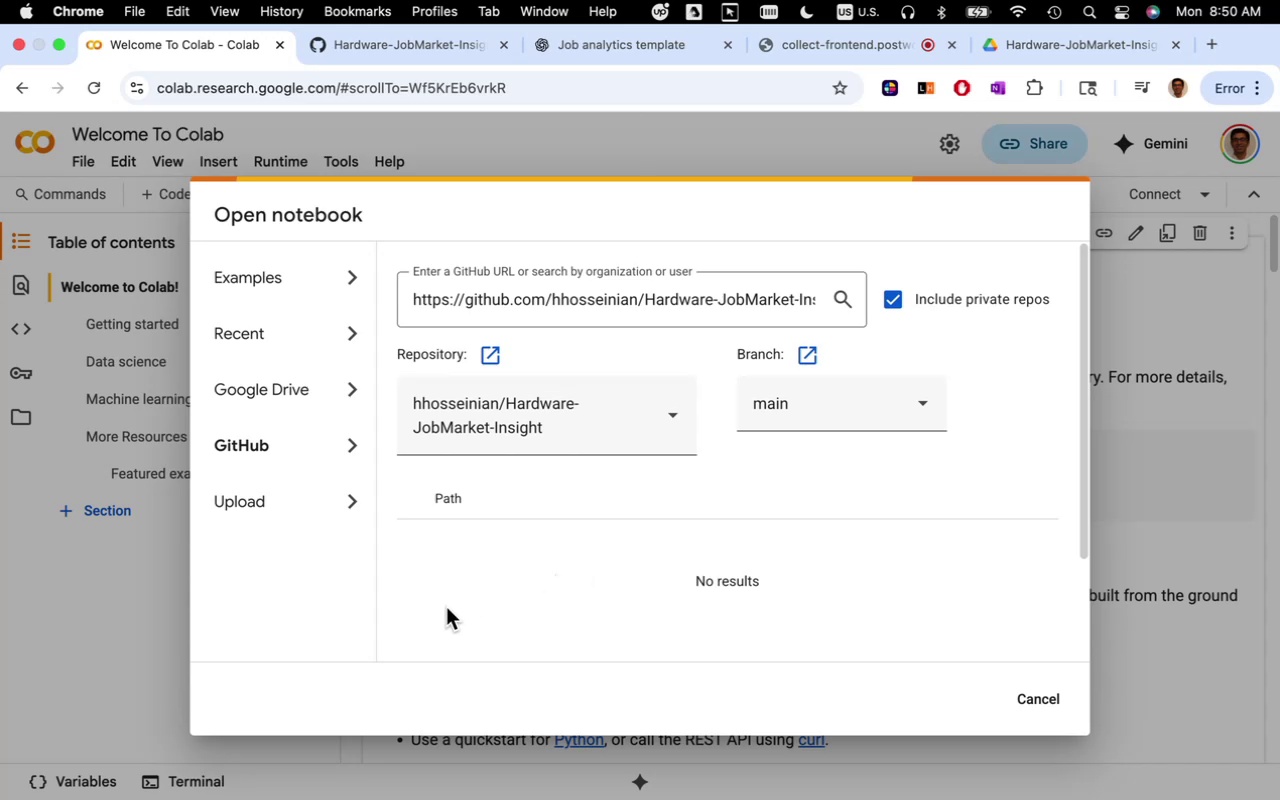 
wait(6.62)
 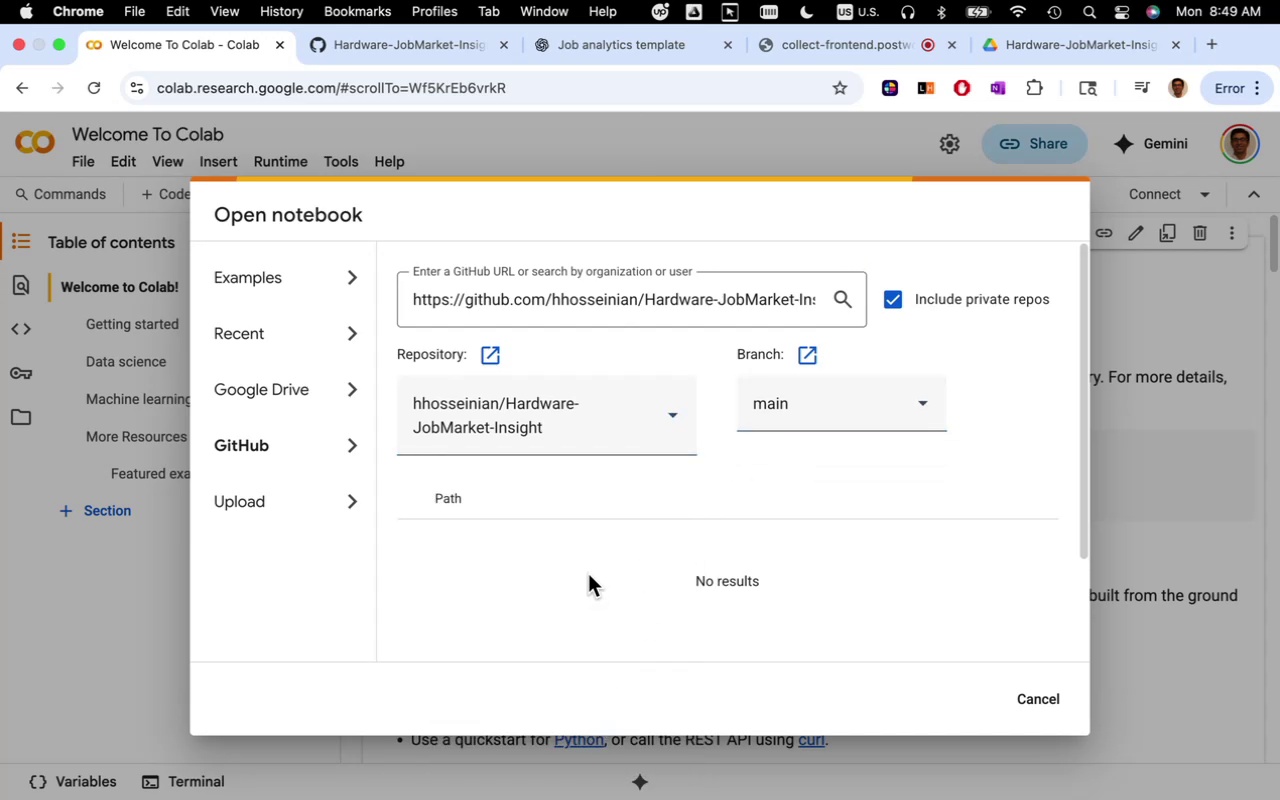 
left_click([531, 595])
 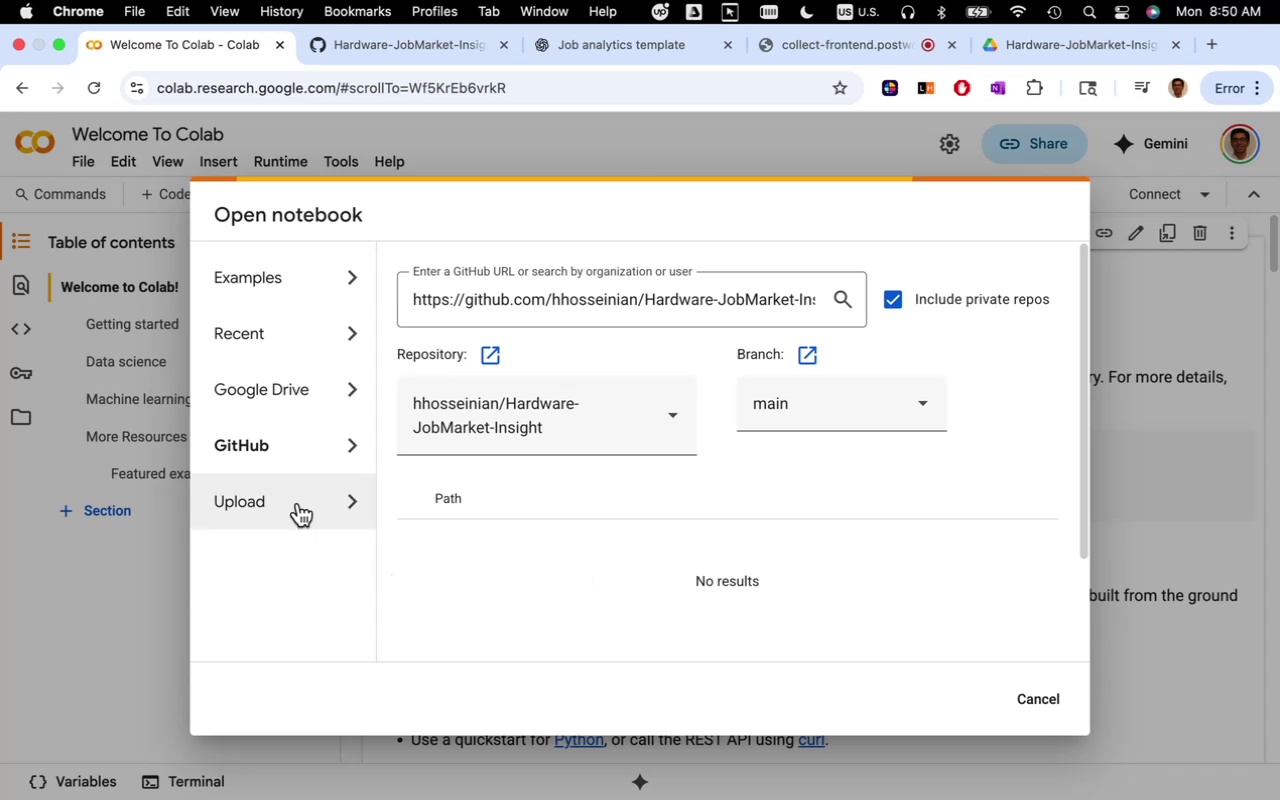 
left_click([296, 494])
 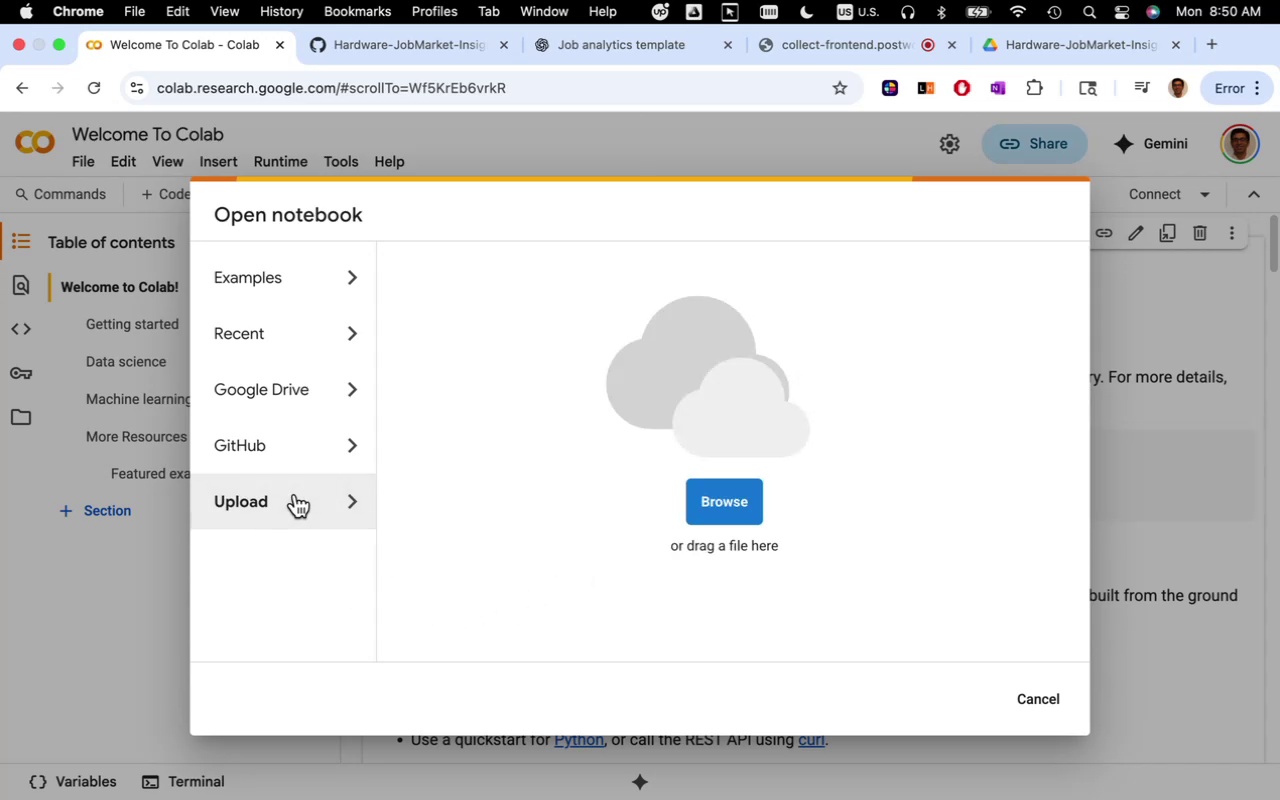 
left_click([294, 443])
 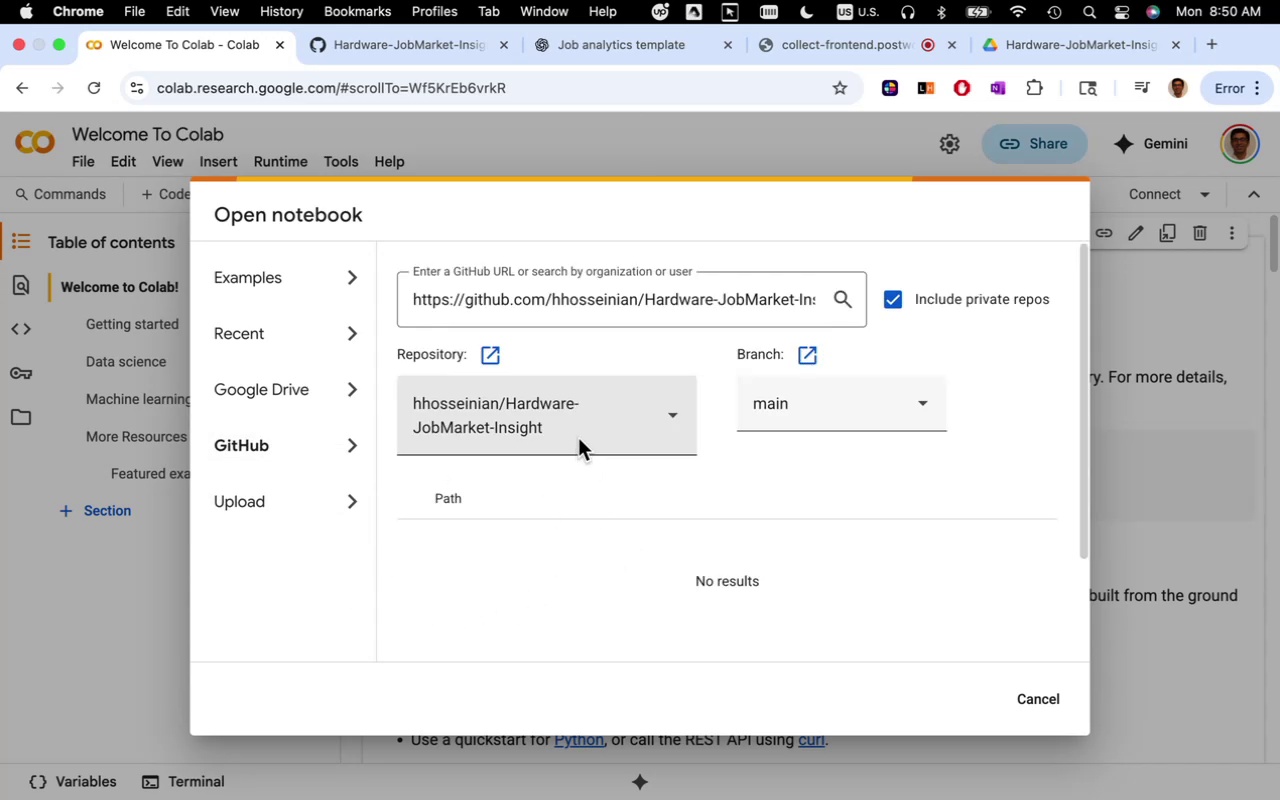 
wait(5.43)
 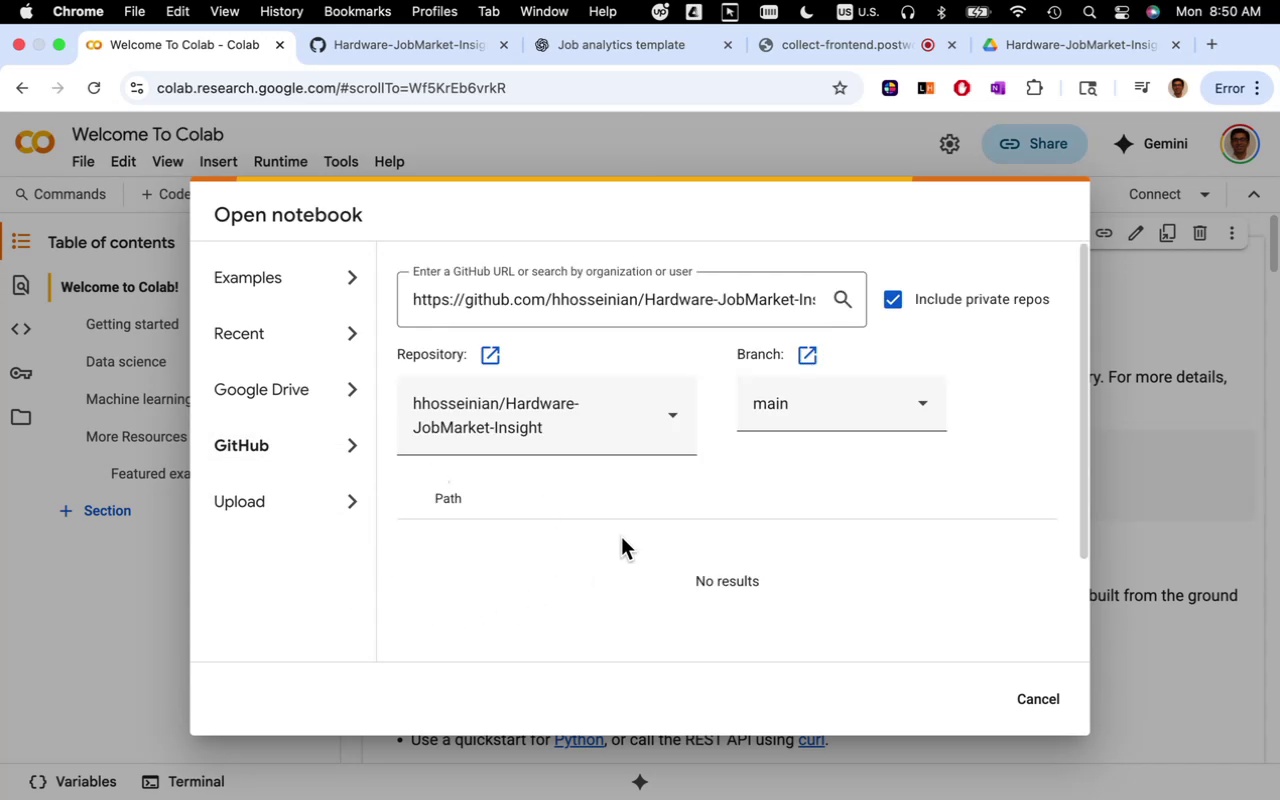 
left_click([493, 363])
 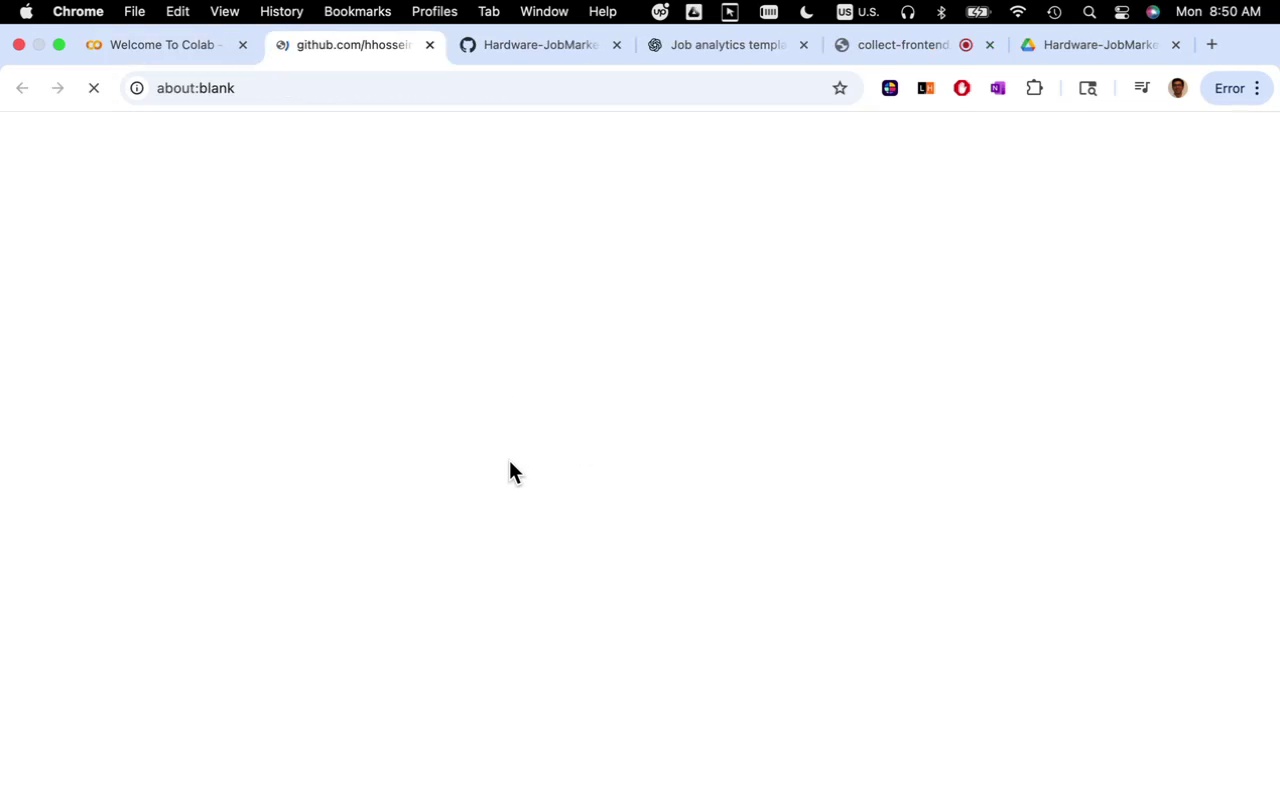 
mouse_move([537, 473])
 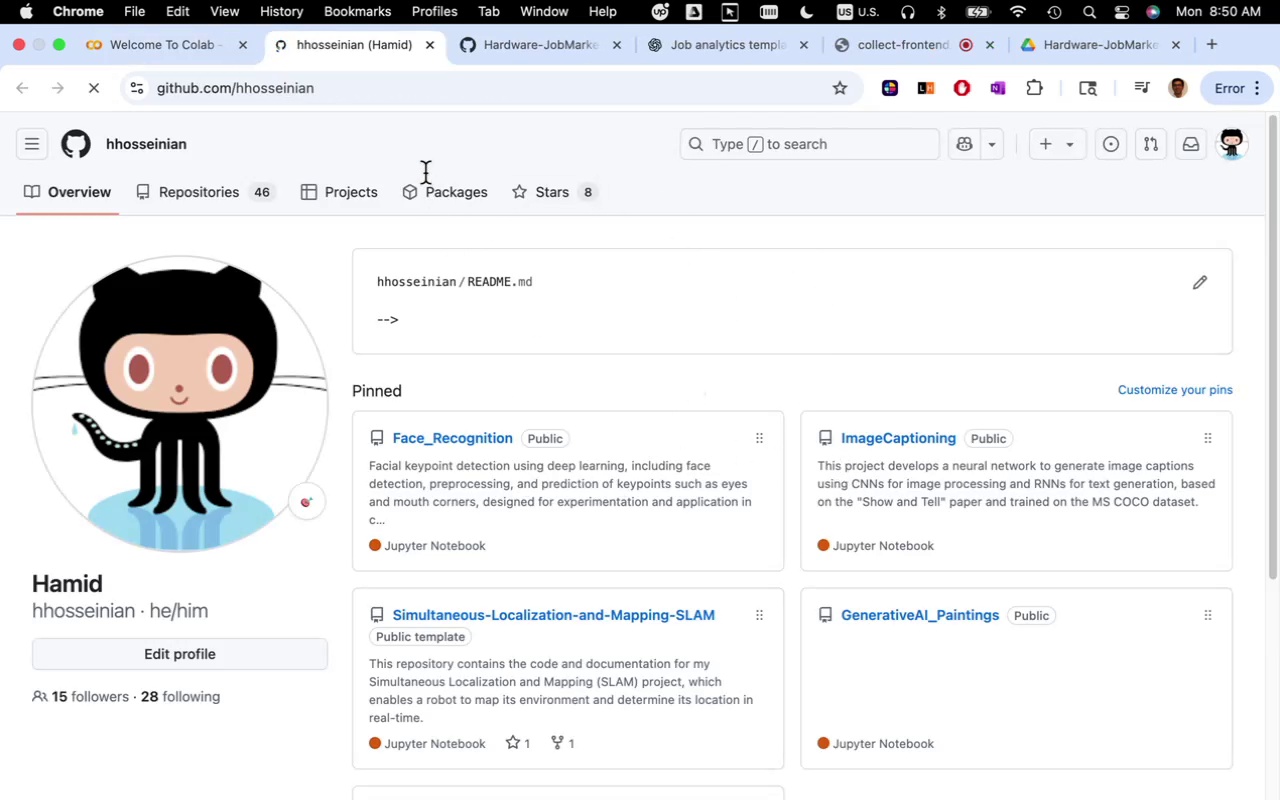 
left_click([428, 46])
 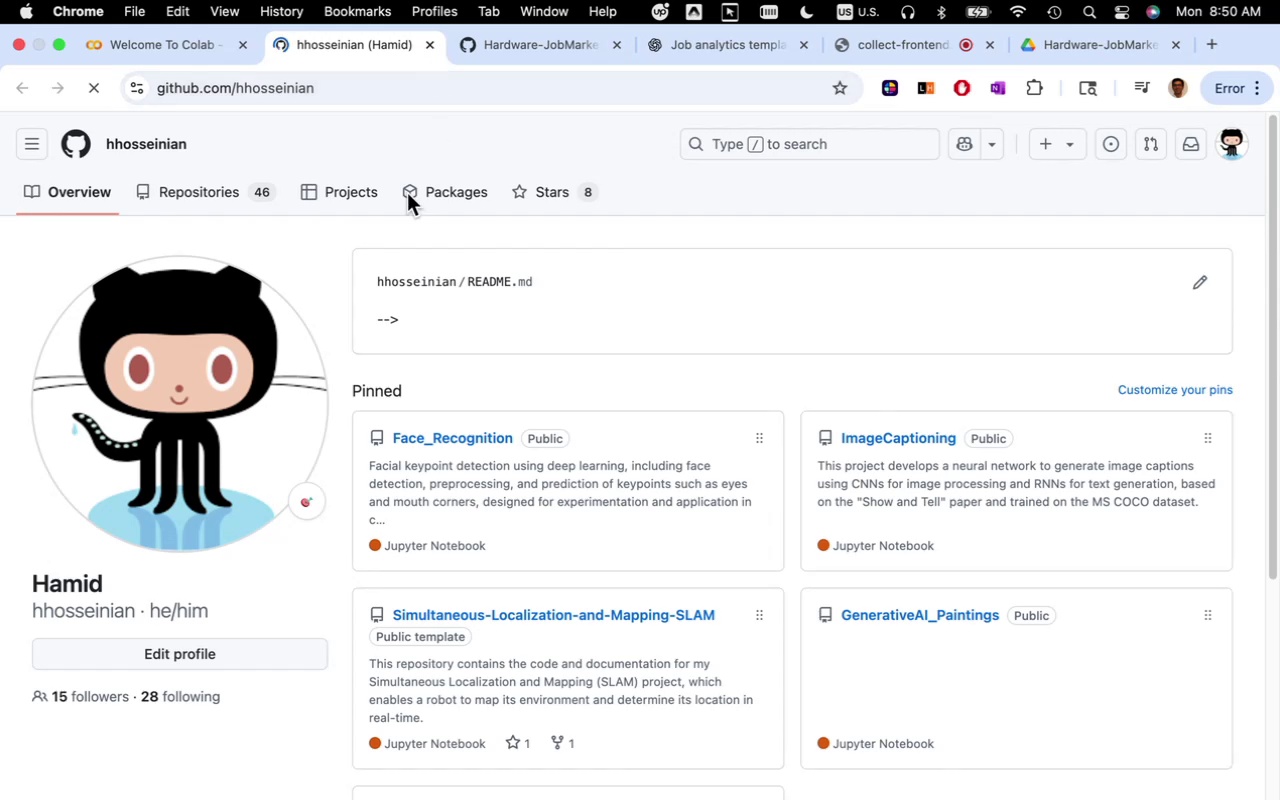 
mouse_move([431, 384])
 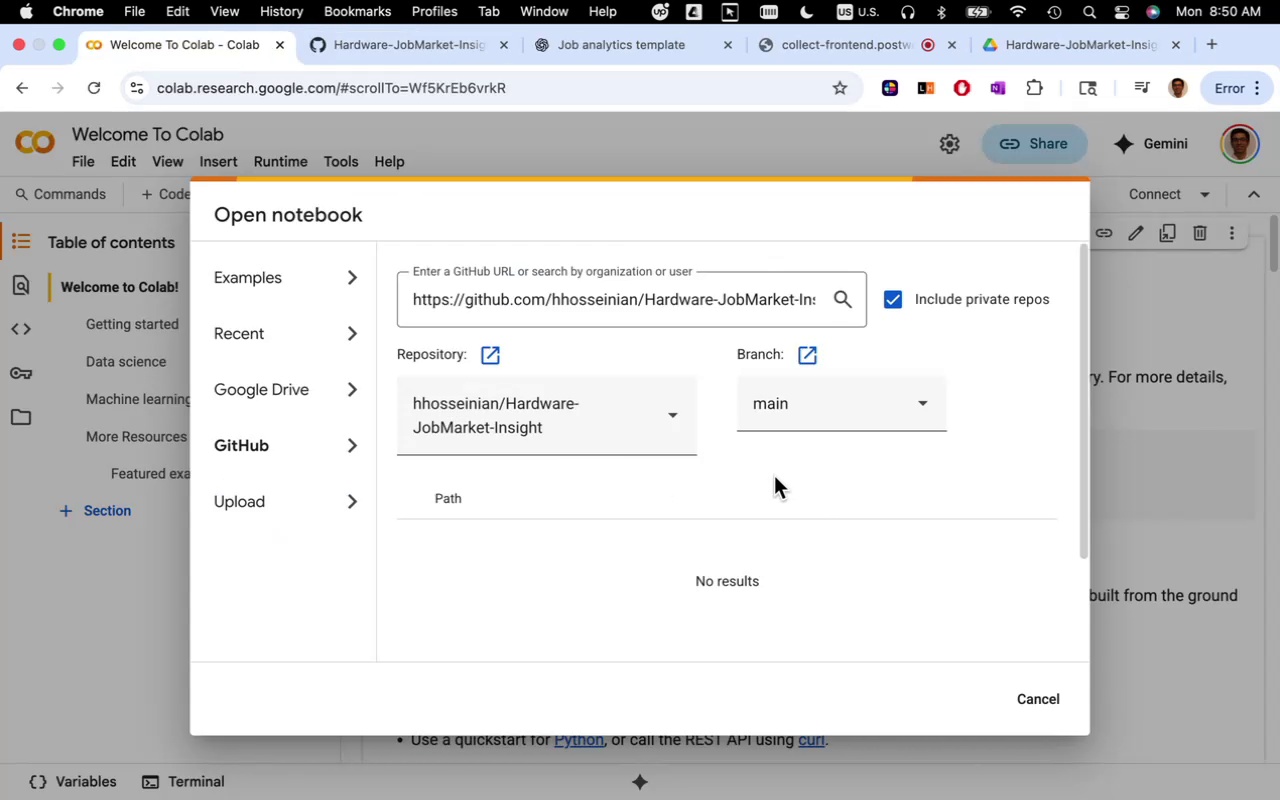 
left_click_drag(start_coordinate=[752, 293], to_coordinate=[886, 306])
 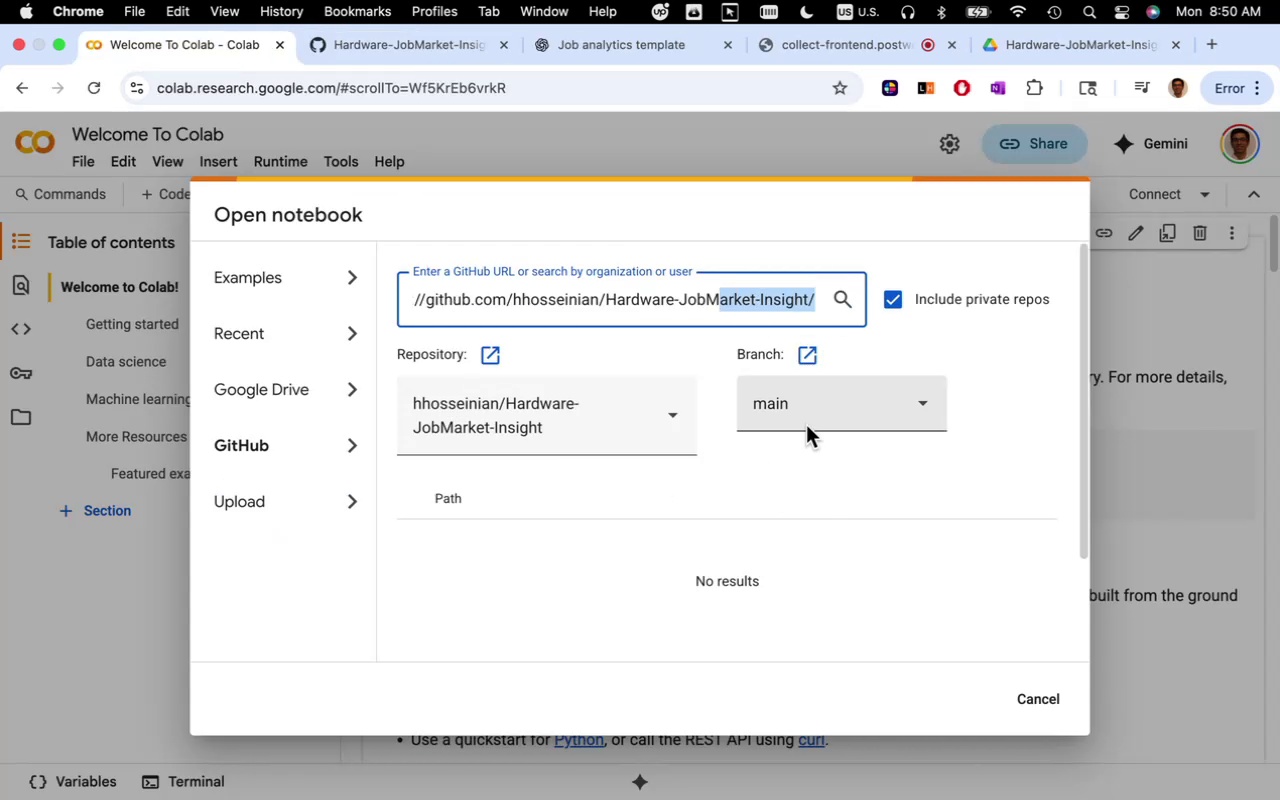 
left_click([806, 422])
 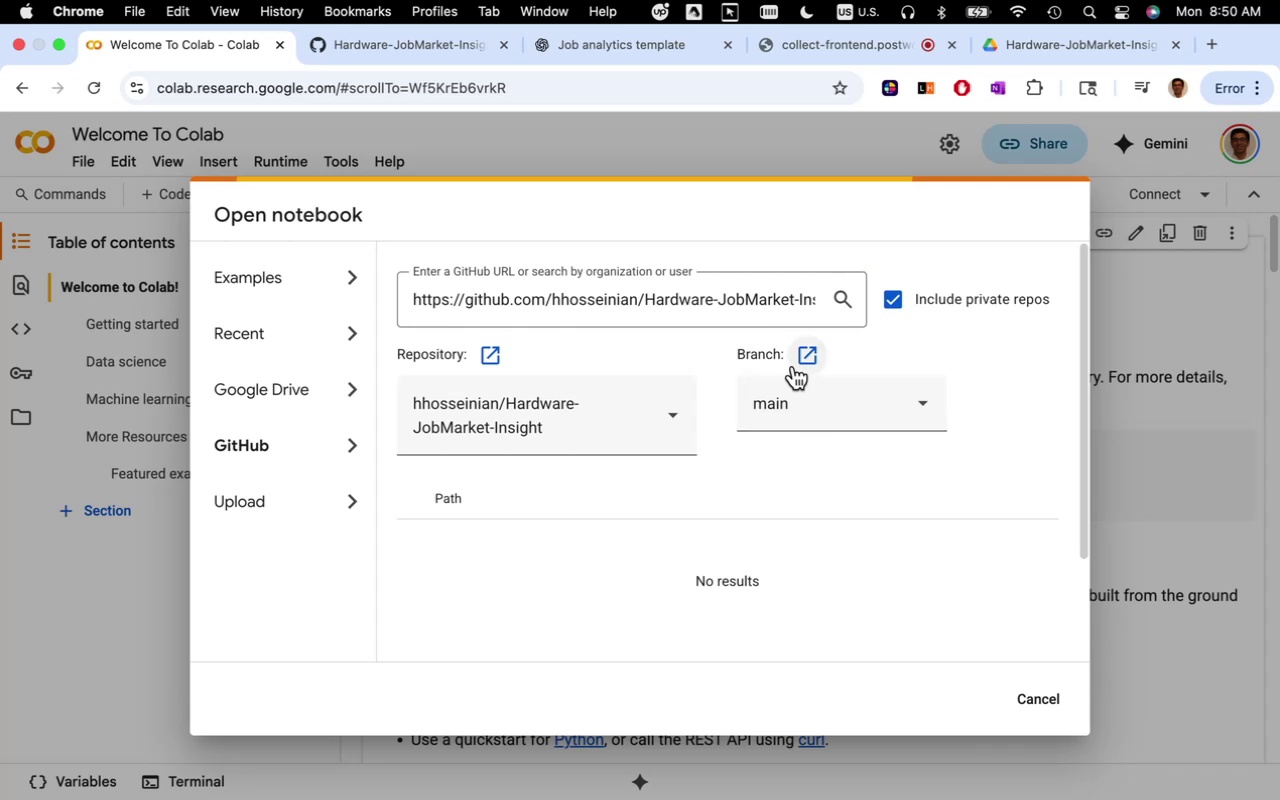 
left_click_drag(start_coordinate=[794, 307], to_coordinate=[980, 331])
 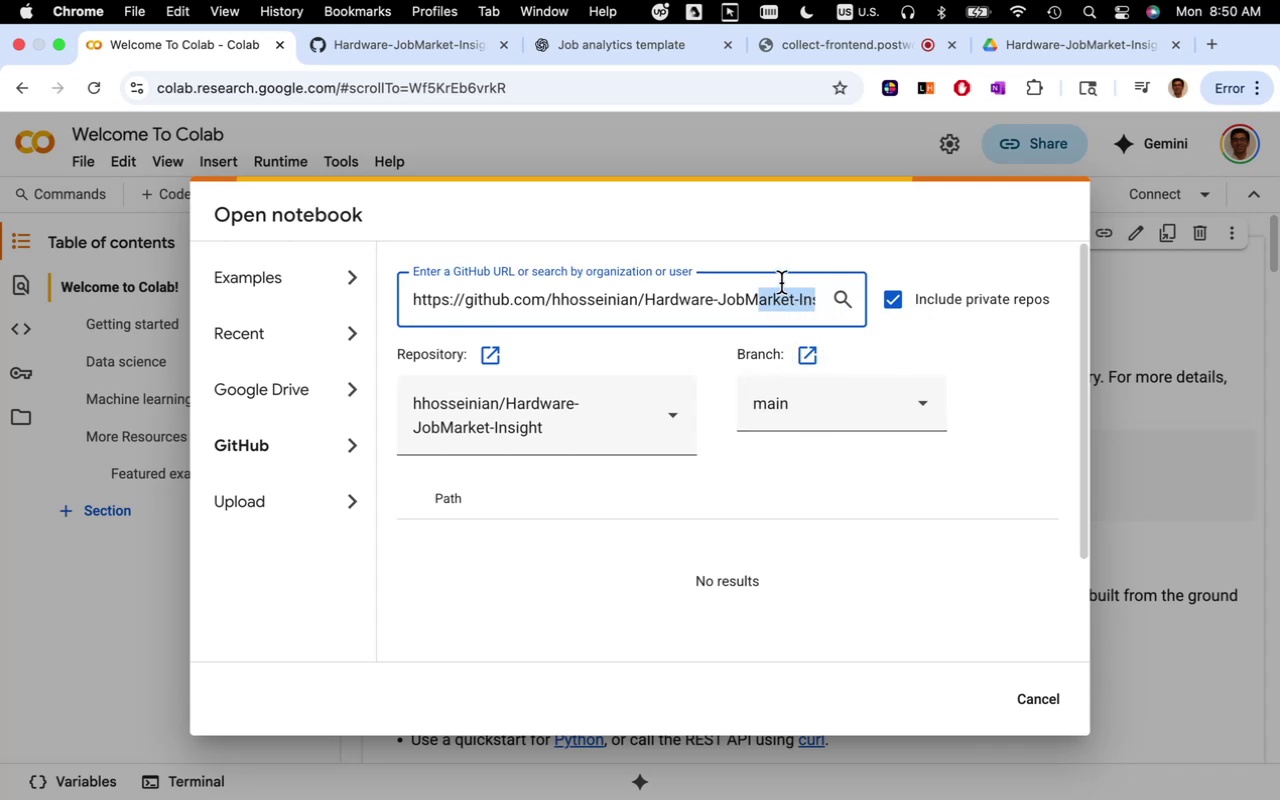 
left_click([784, 289])
 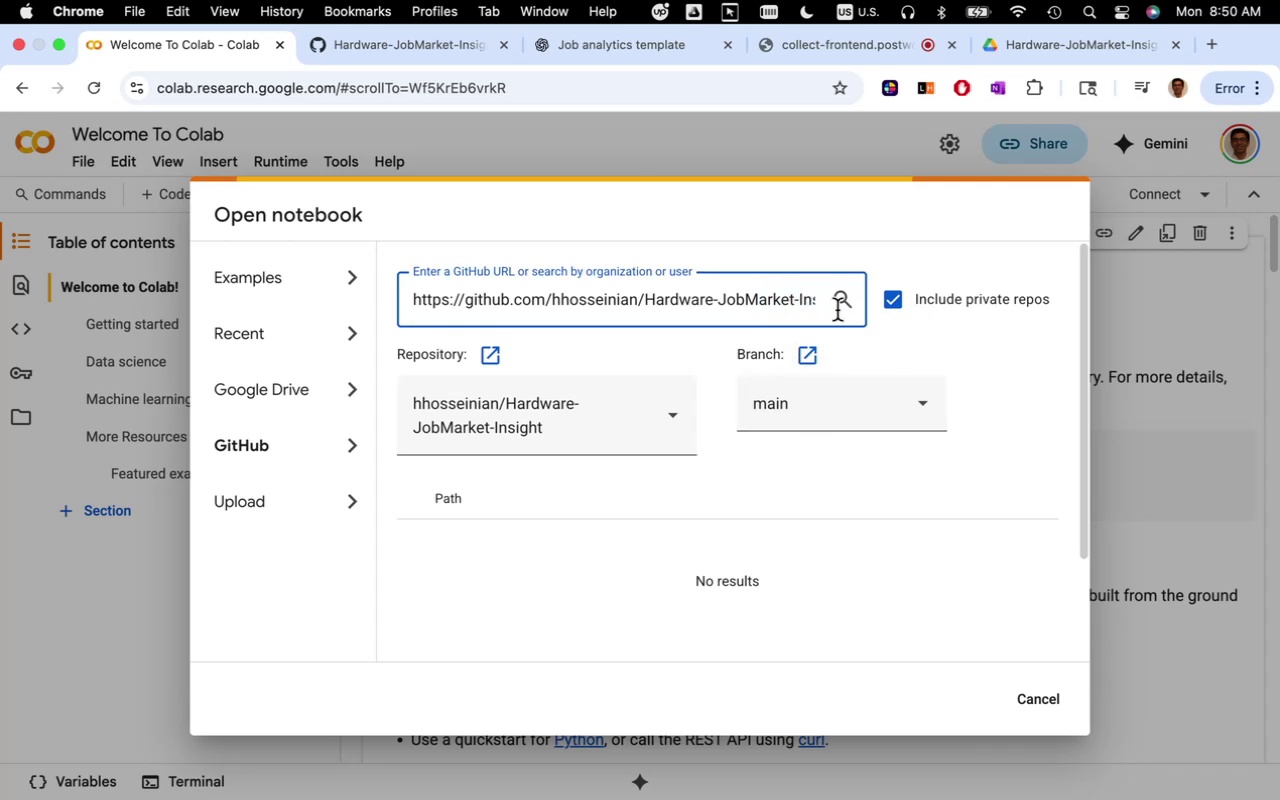 
hold_key(key=ArrowRight, duration=1.5)
 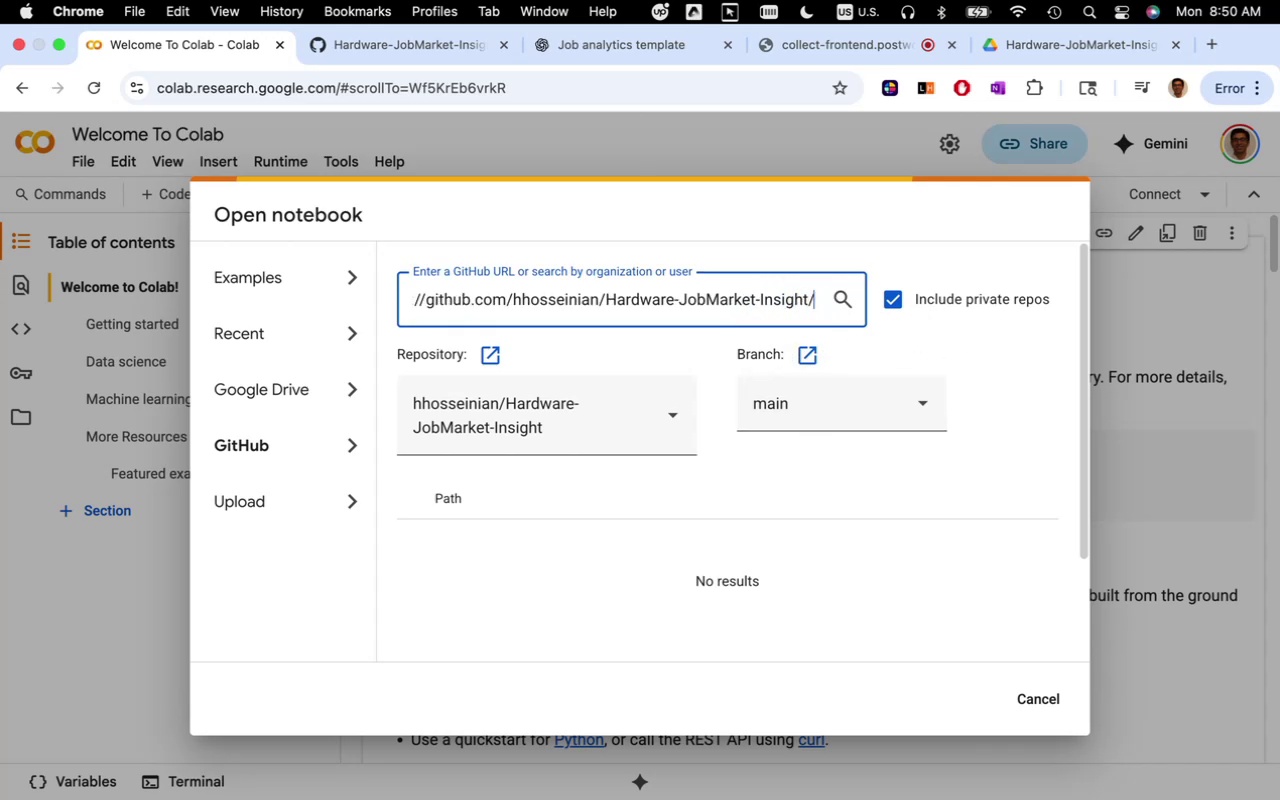 
key(ArrowRight)
 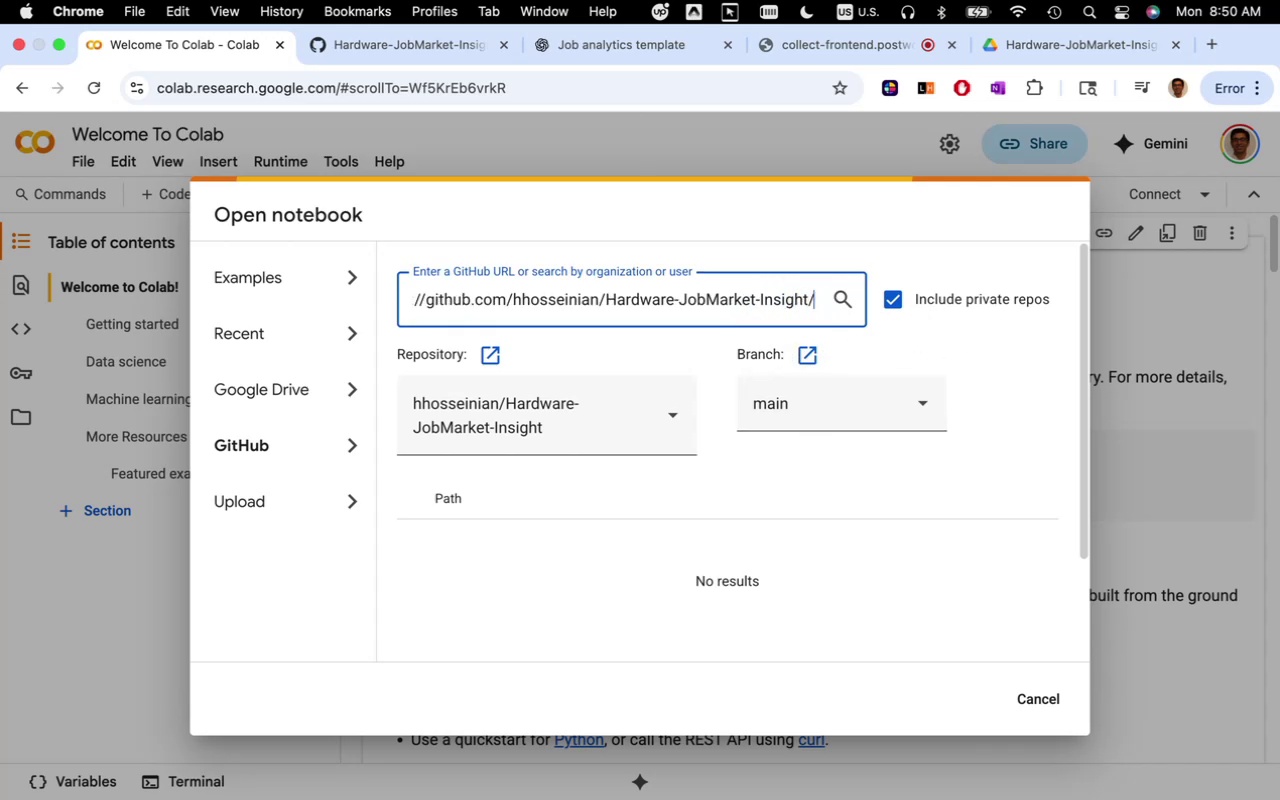 
key(ArrowRight)
 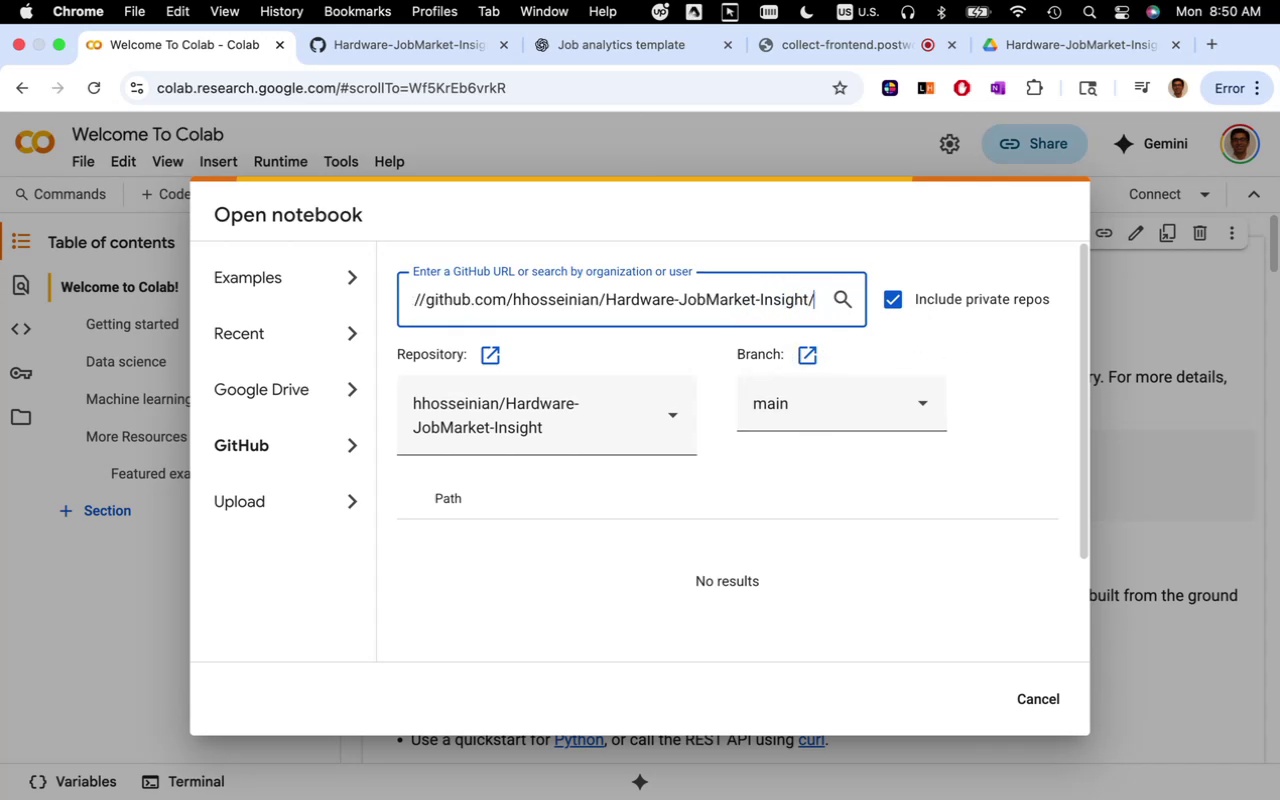 
key(ArrowRight)
 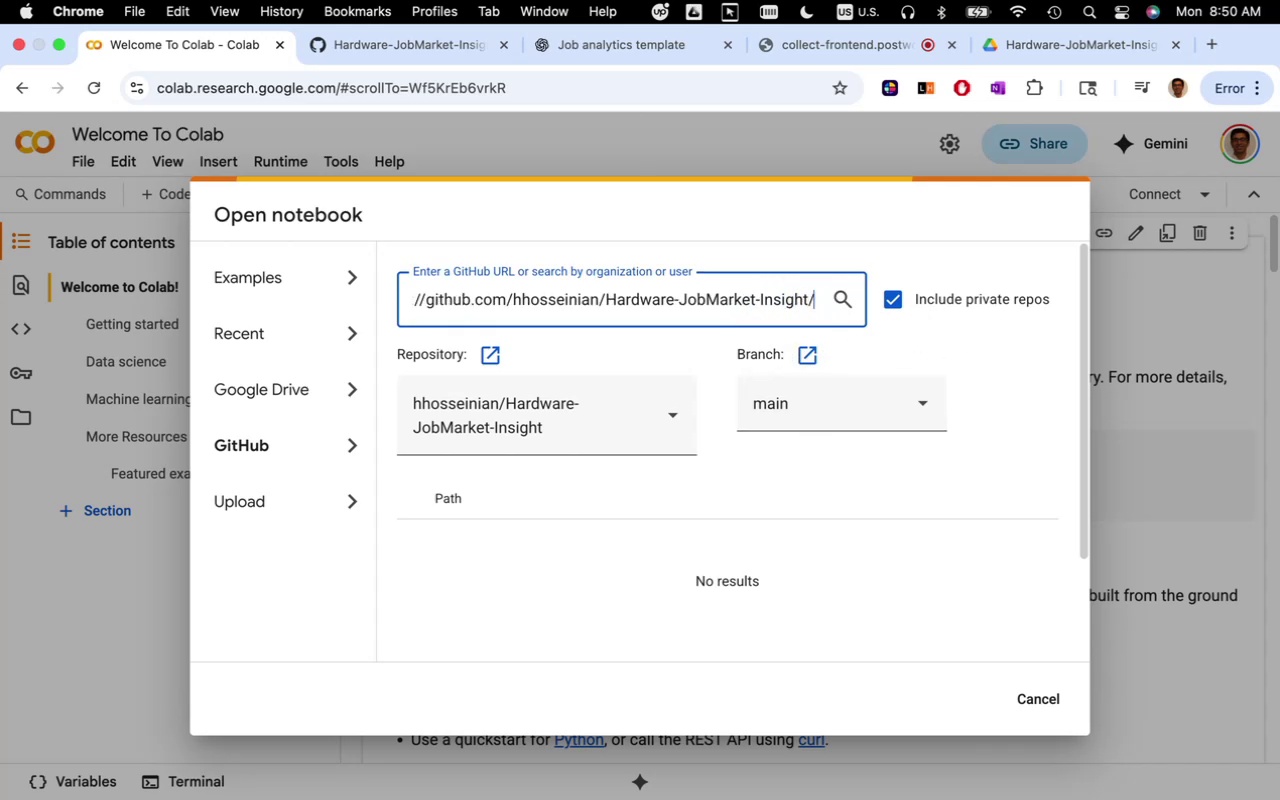 
type(tree)
 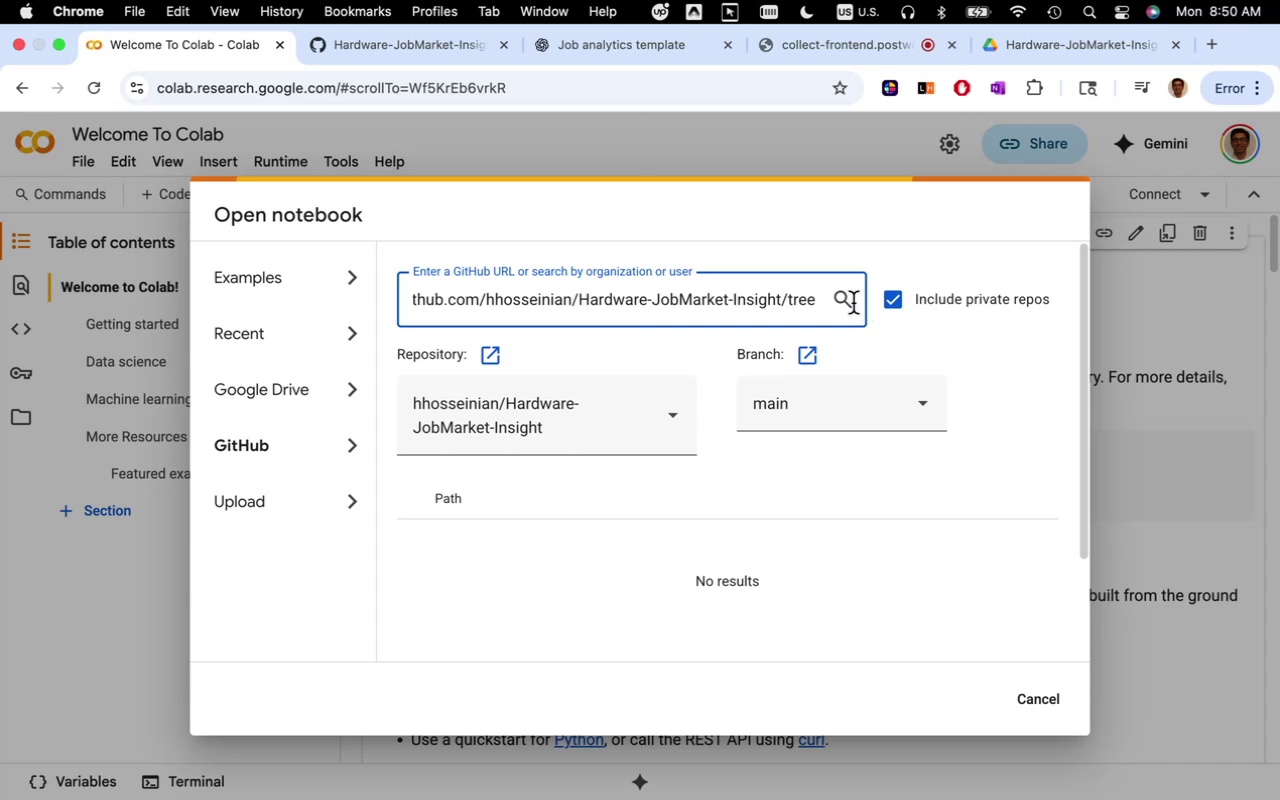 
left_click([843, 302])
 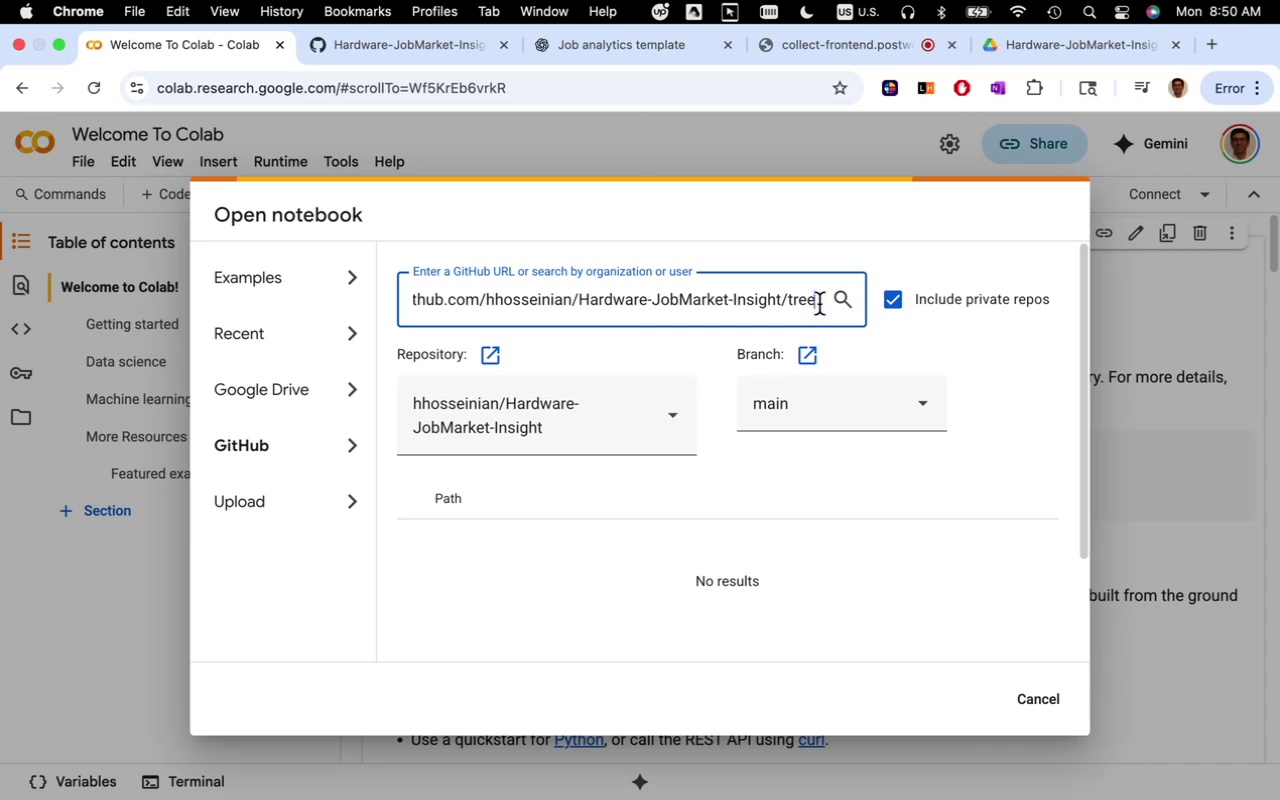 
key(Enter)
 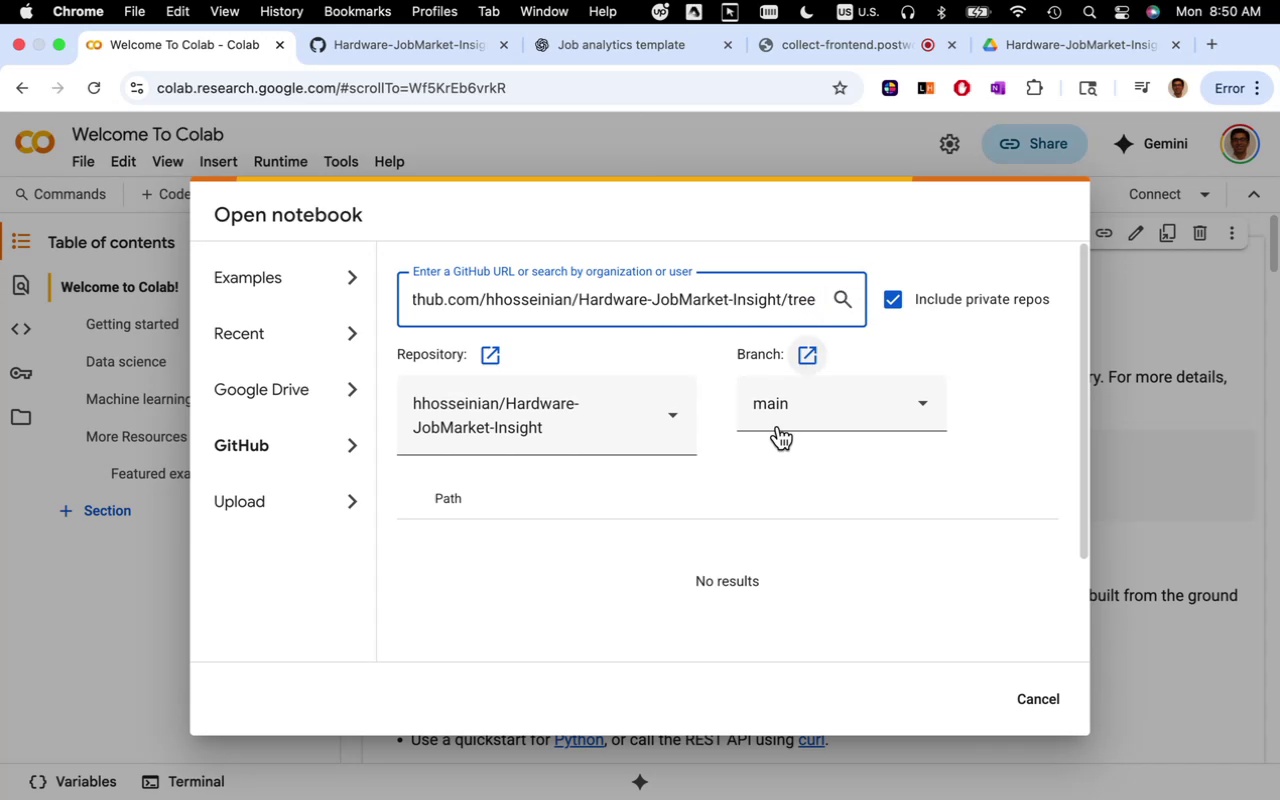 
left_click([778, 413])
 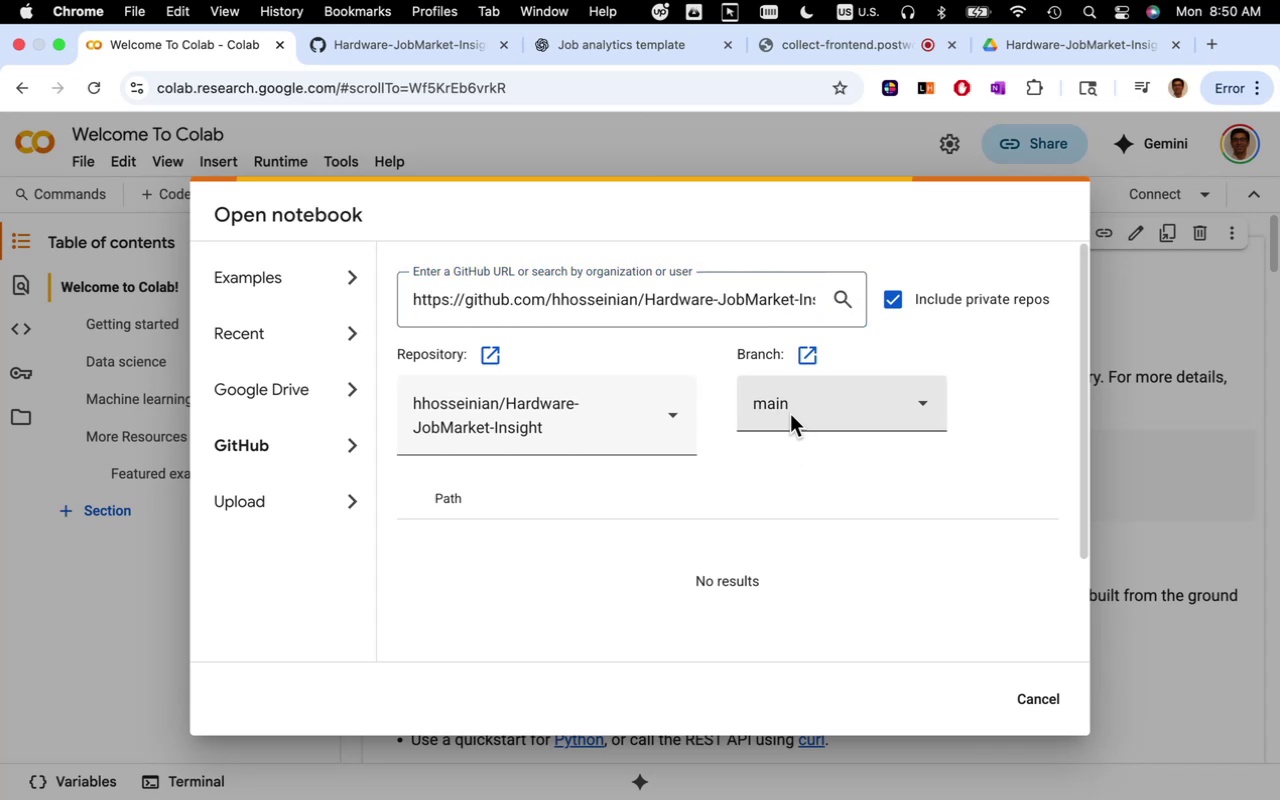 
left_click([791, 410])
 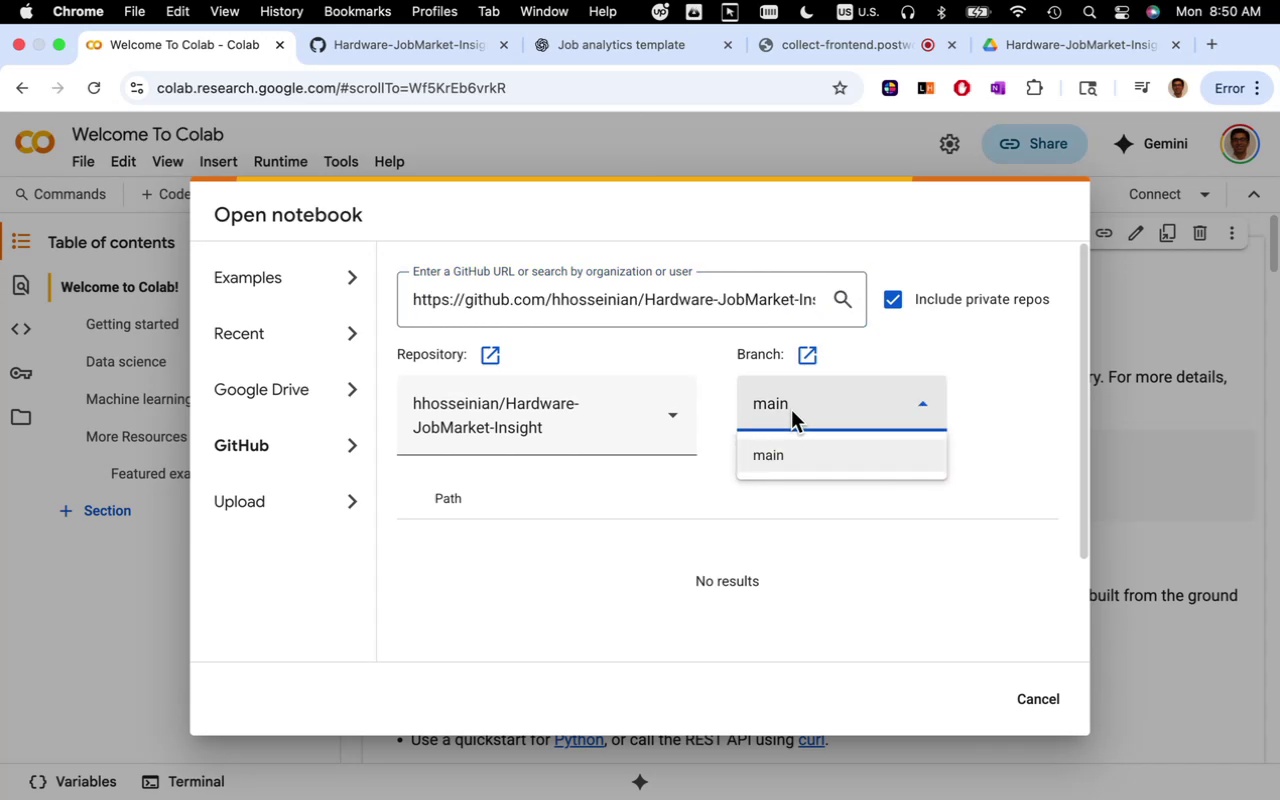 
left_click([791, 410])
 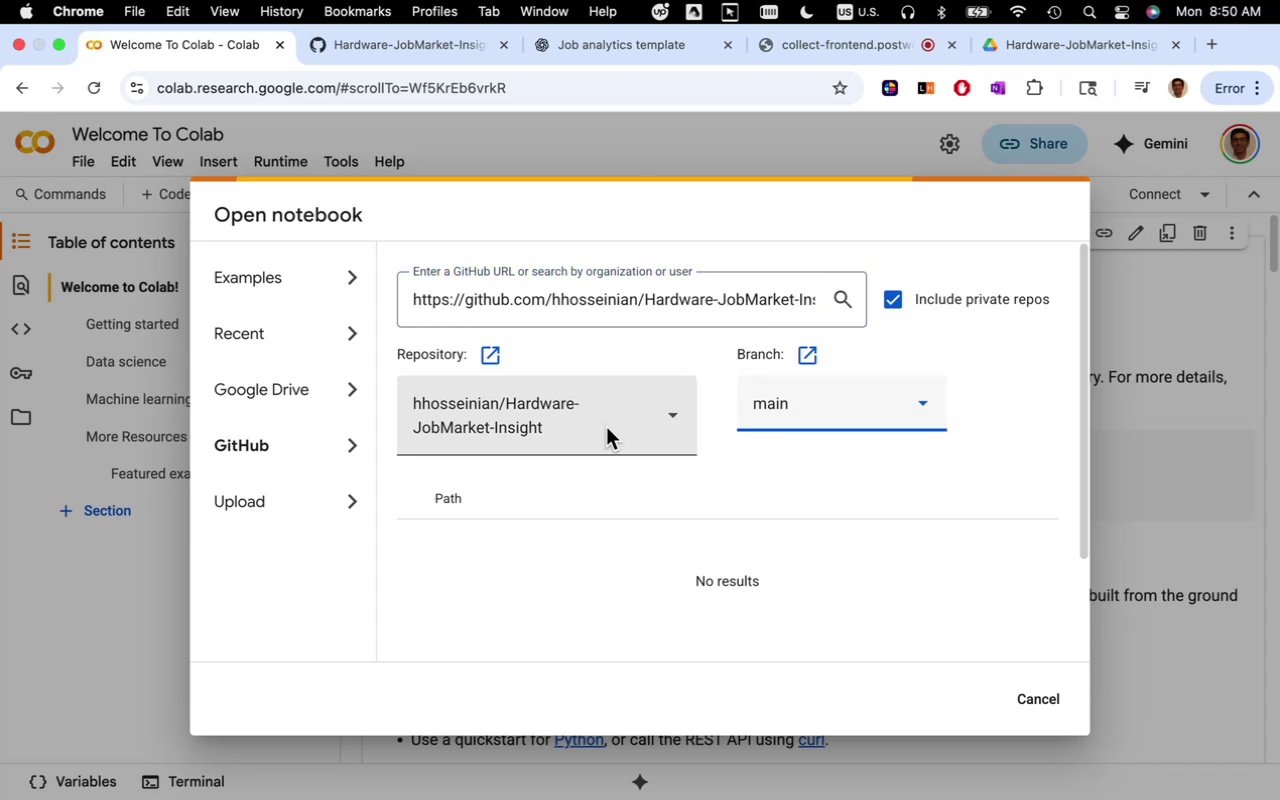 
mouse_move([675, 451])
 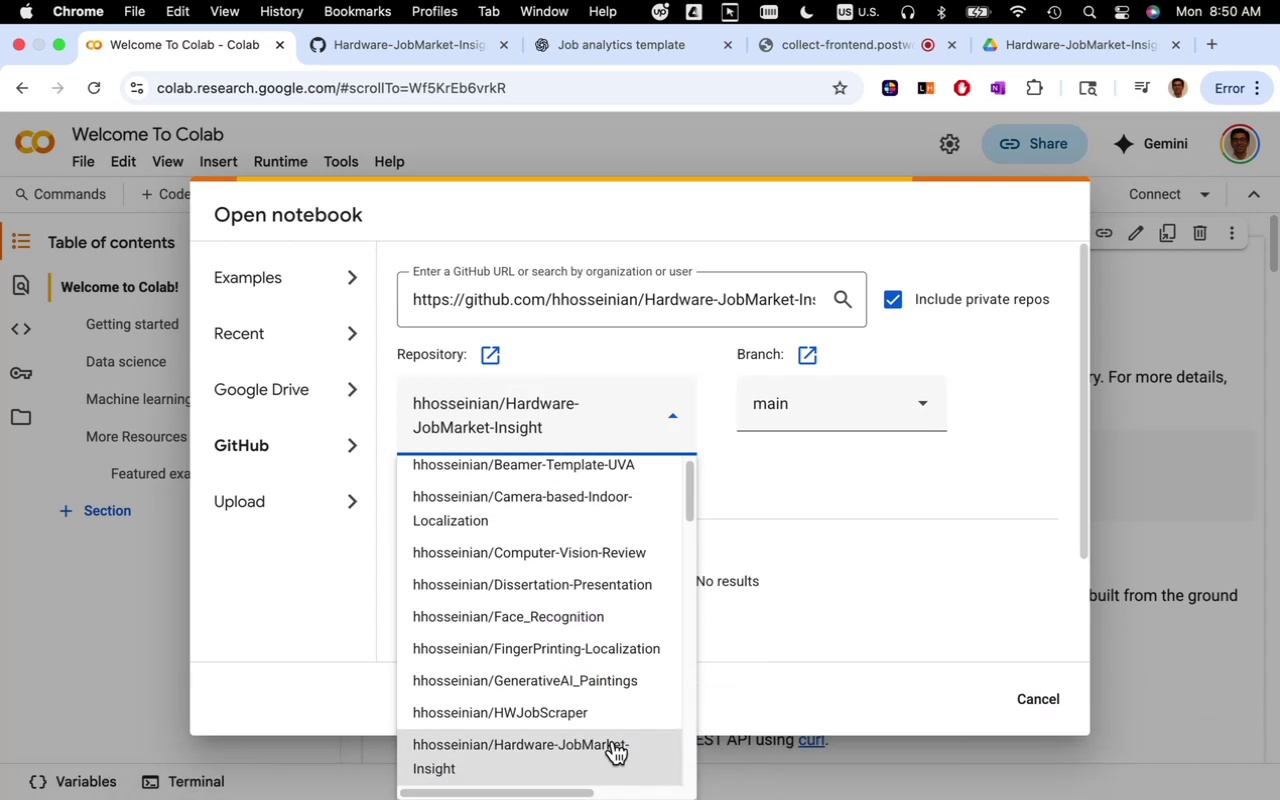 
left_click([608, 746])
 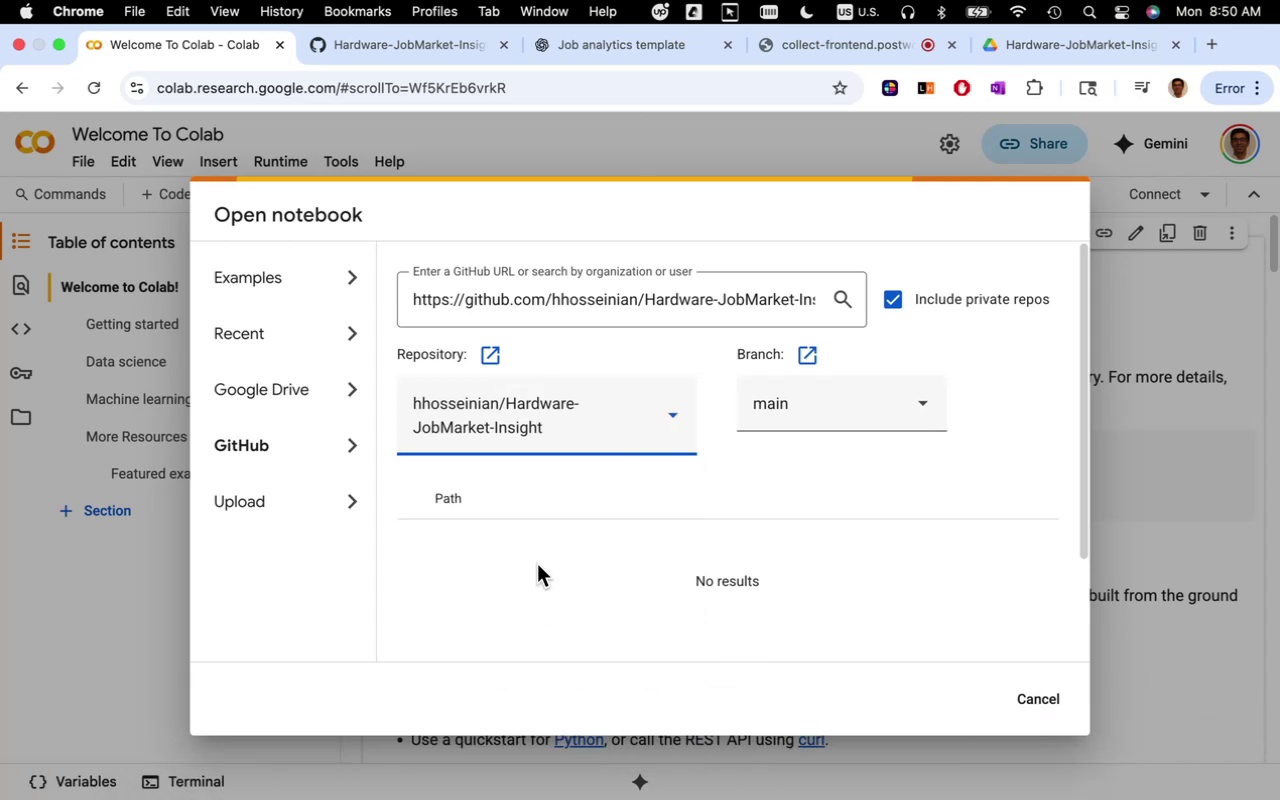 
wait(11.58)
 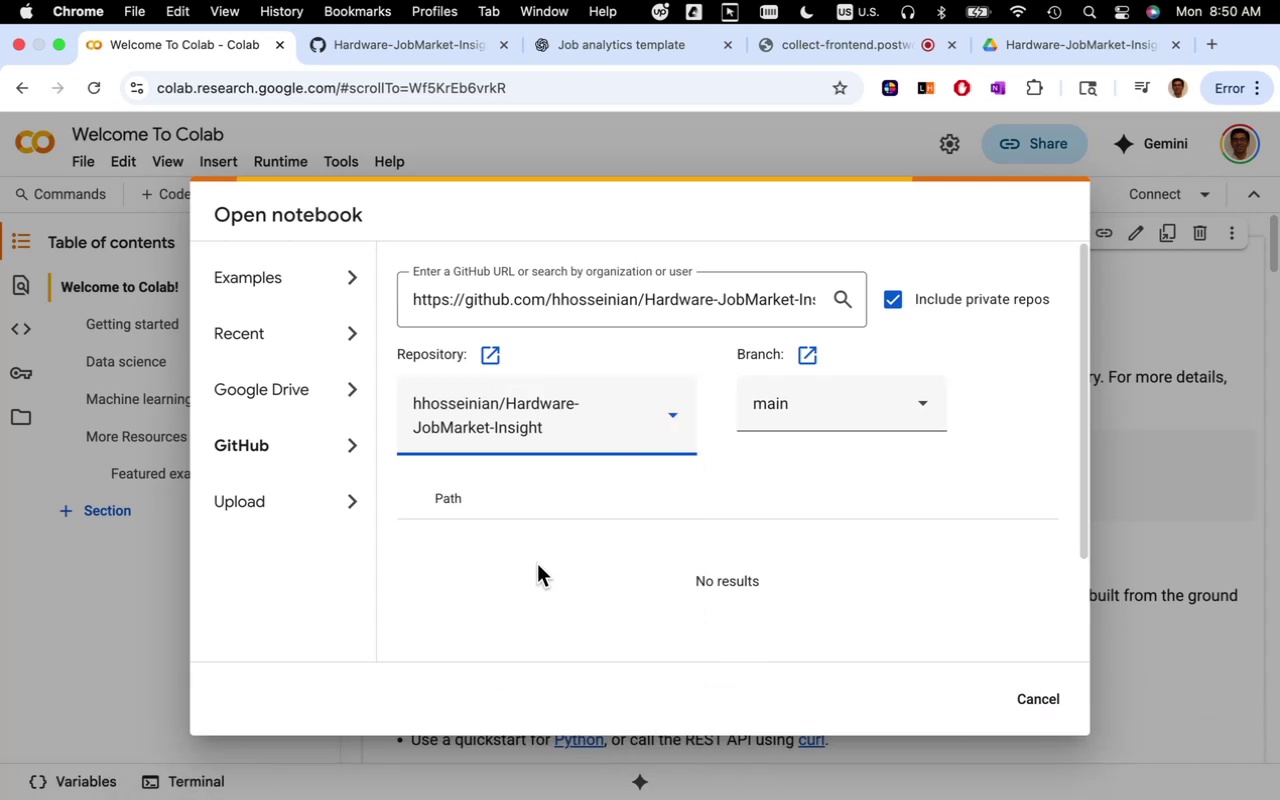 
left_click([1034, 704])
 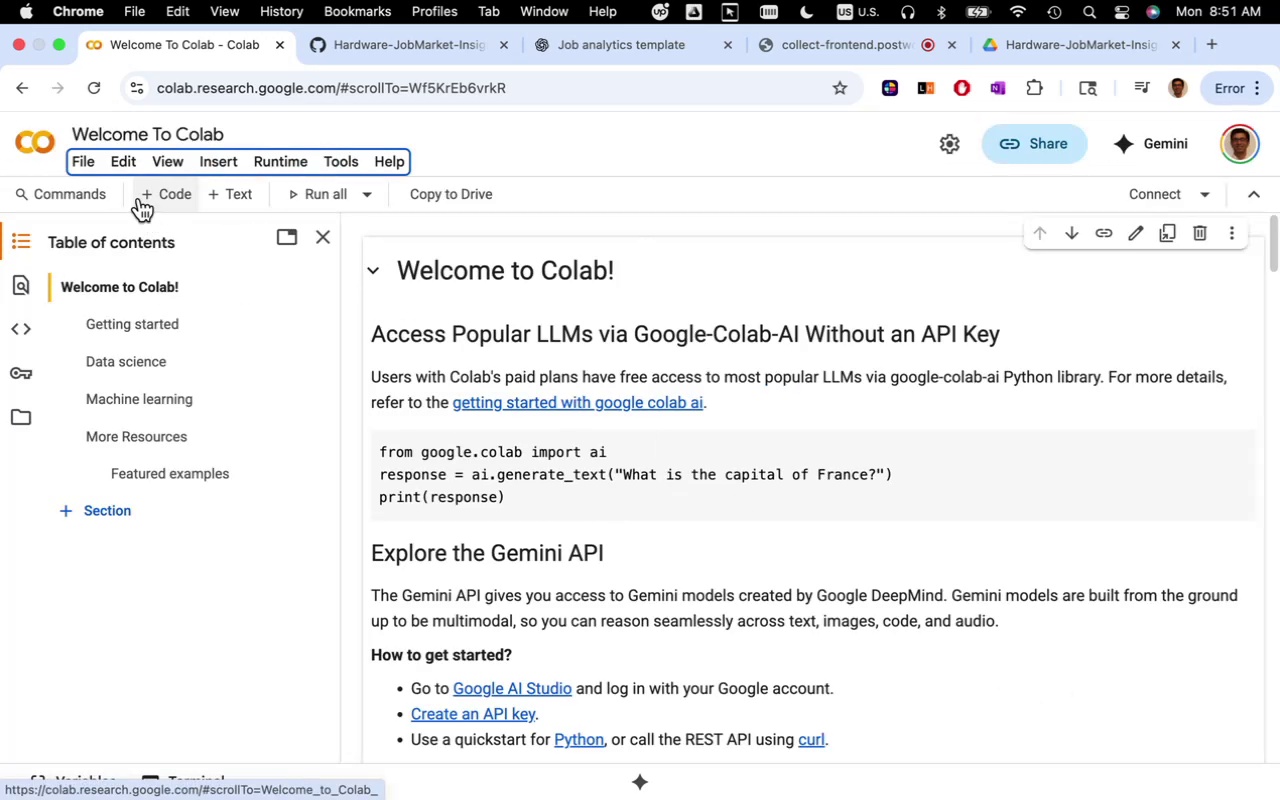 
left_click([82, 150])
 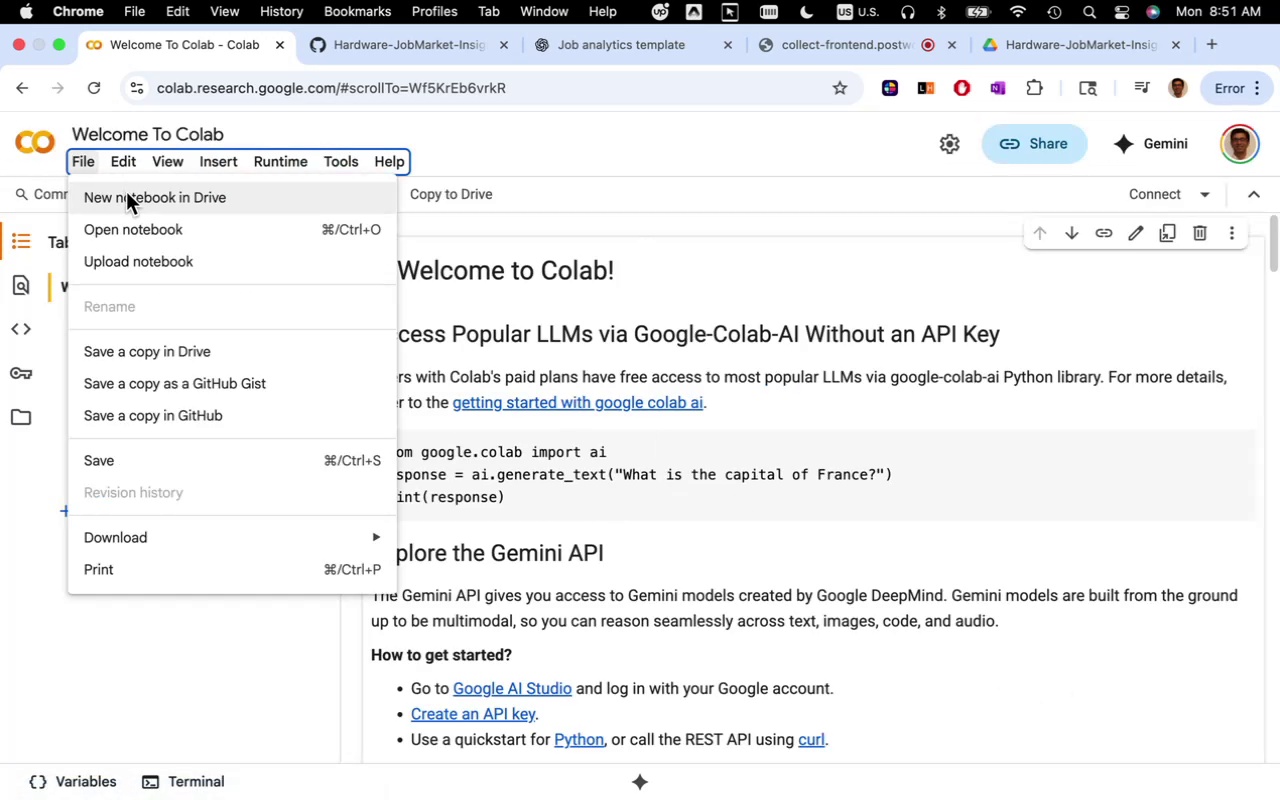 
left_click([135, 192])
 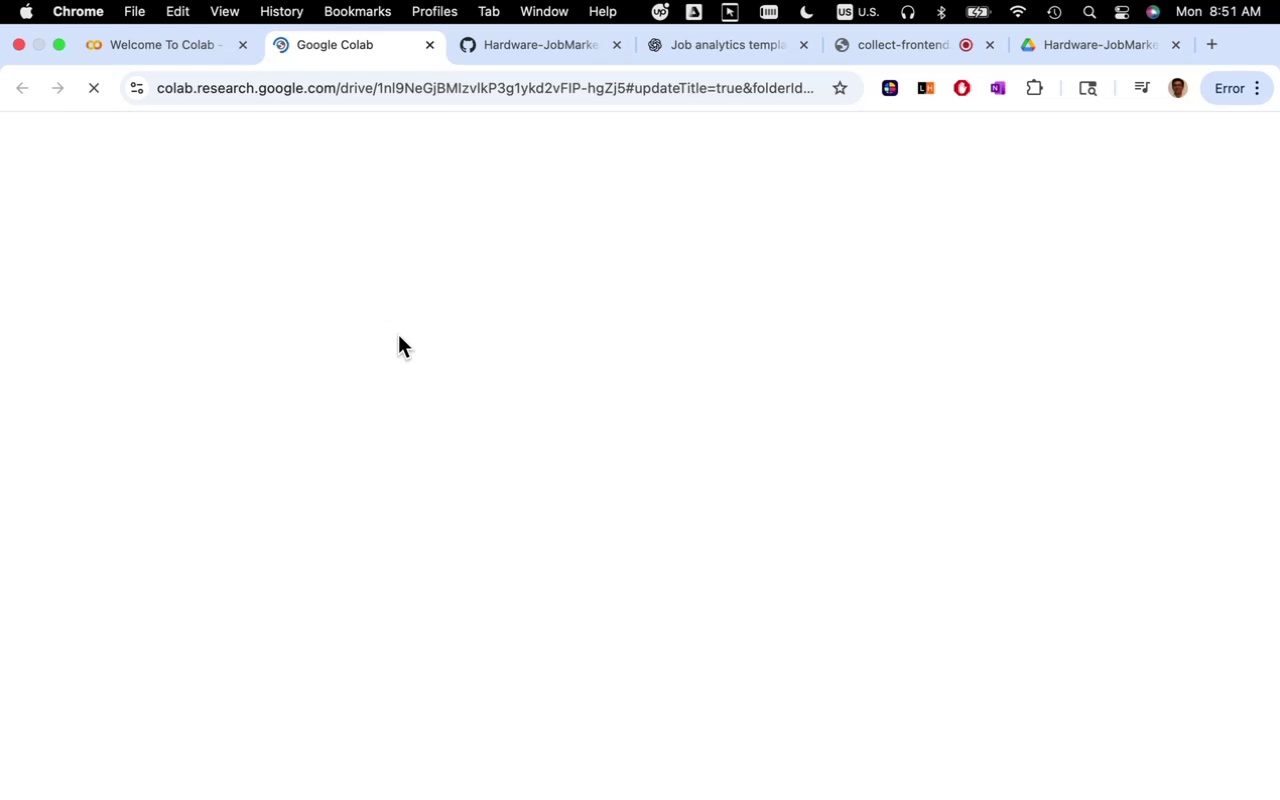 
wait(17.77)
 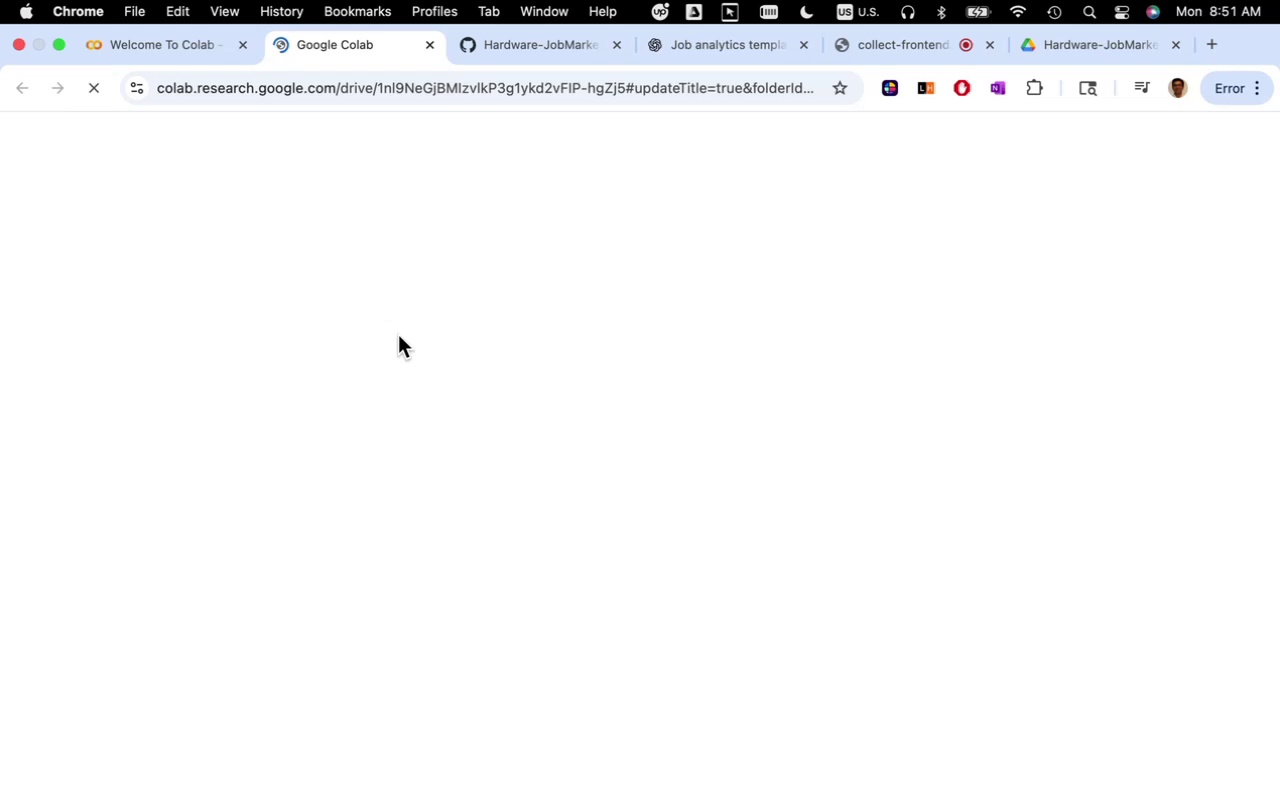 
mouse_move([111, 187])
 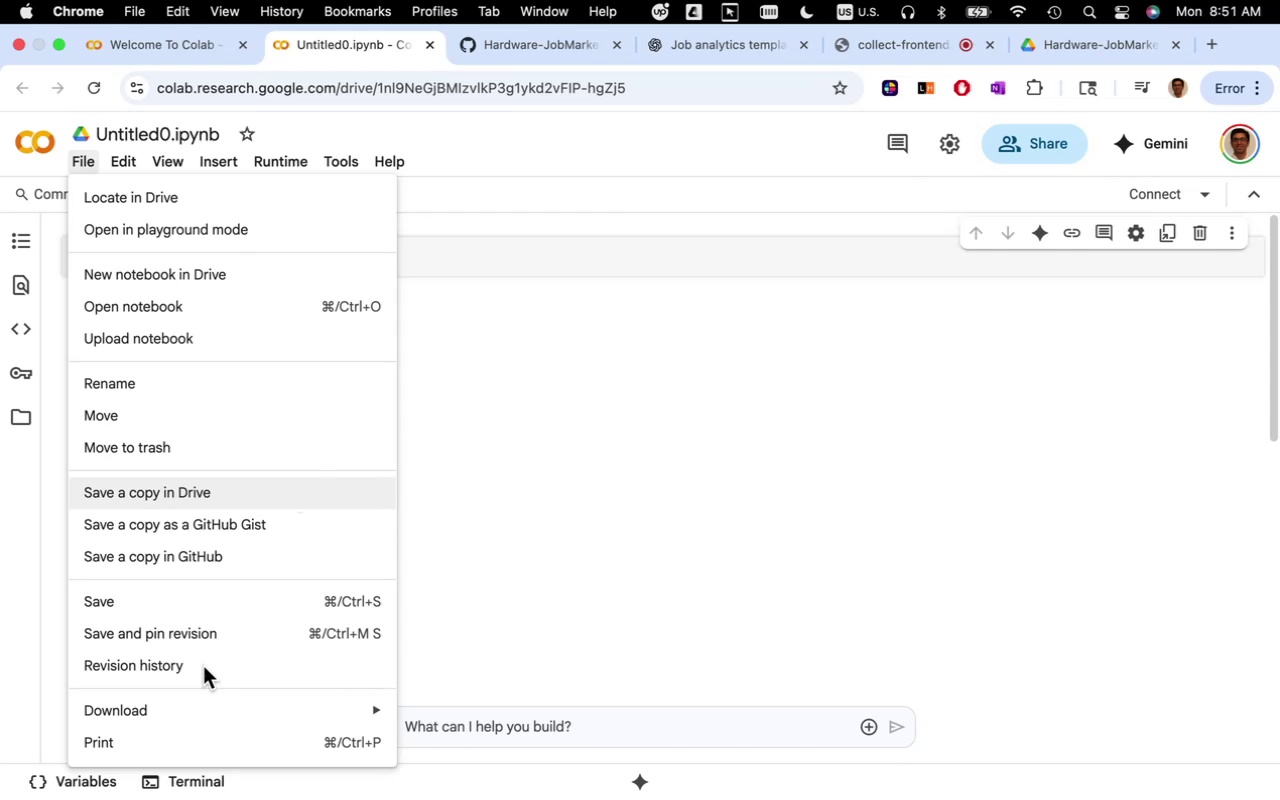 
left_click([205, 705])
 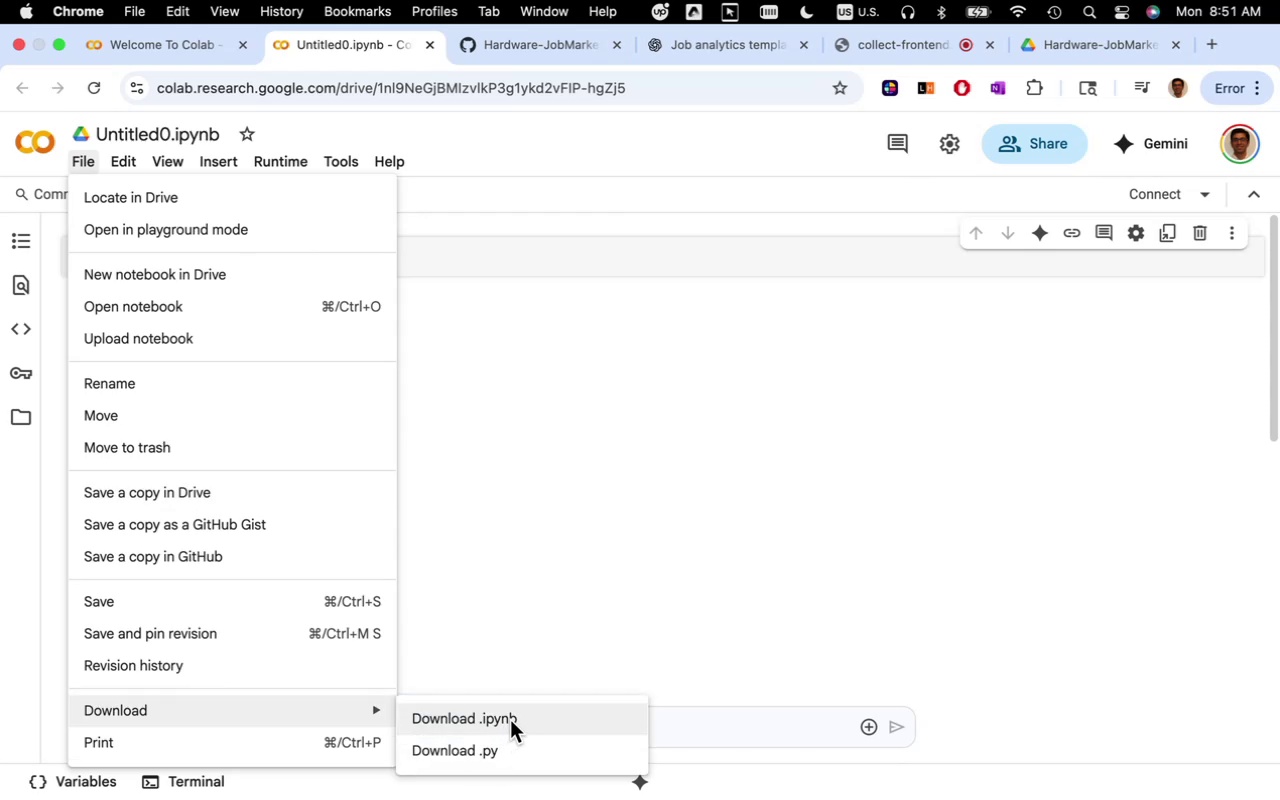 
left_click([510, 720])
 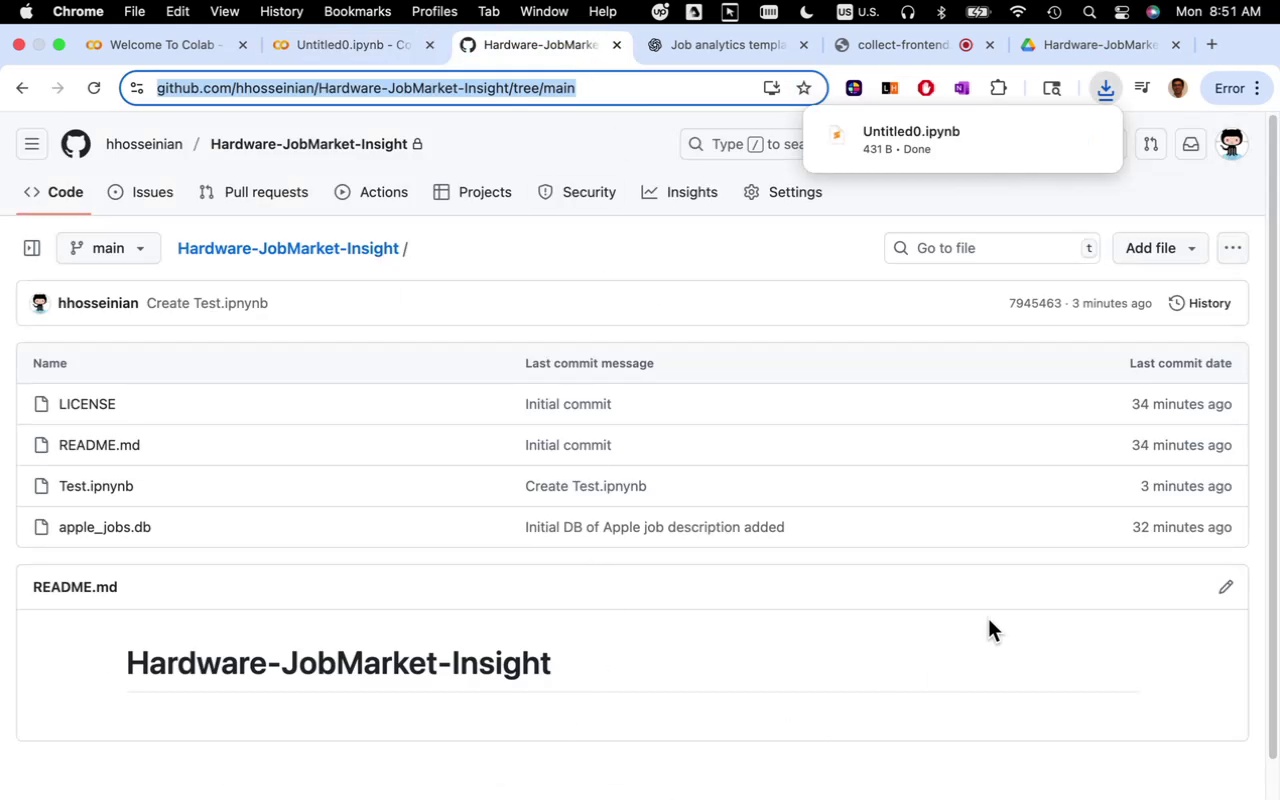 
wait(7.41)
 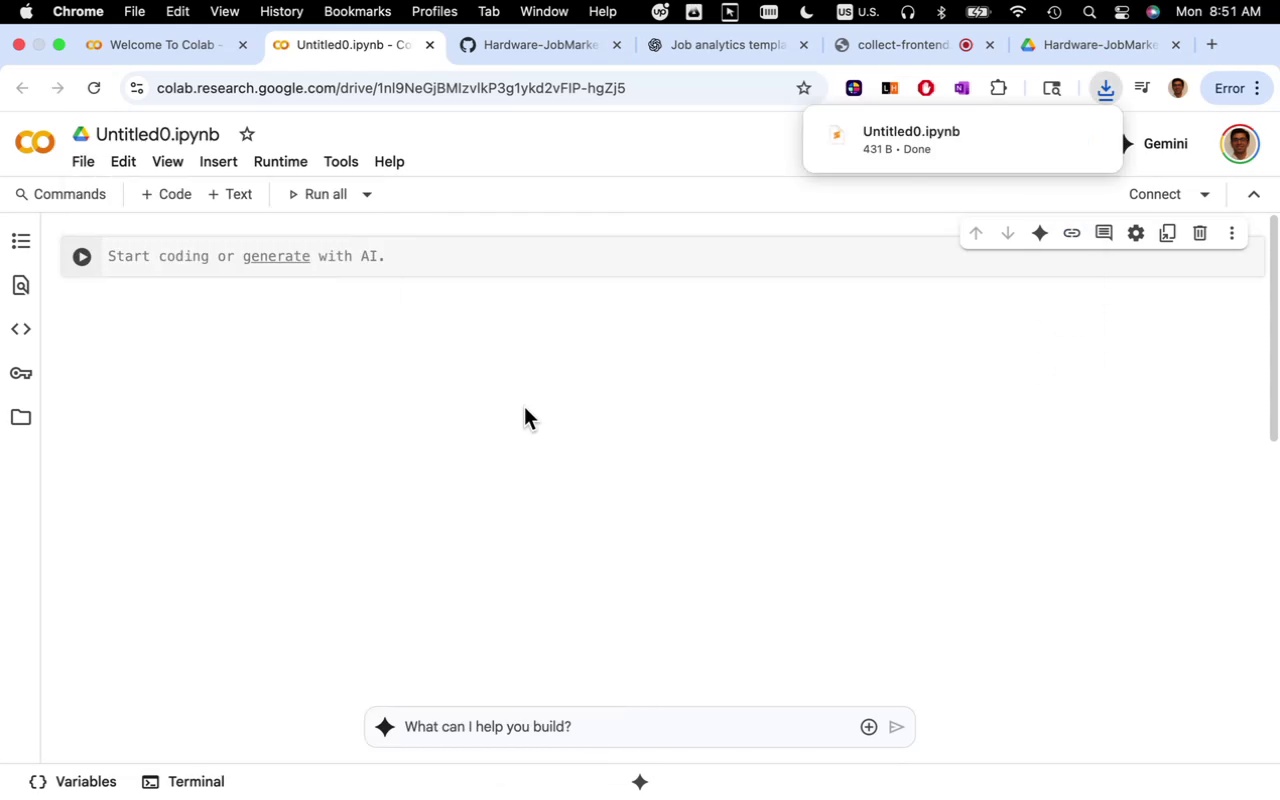 
left_click([1149, 256])
 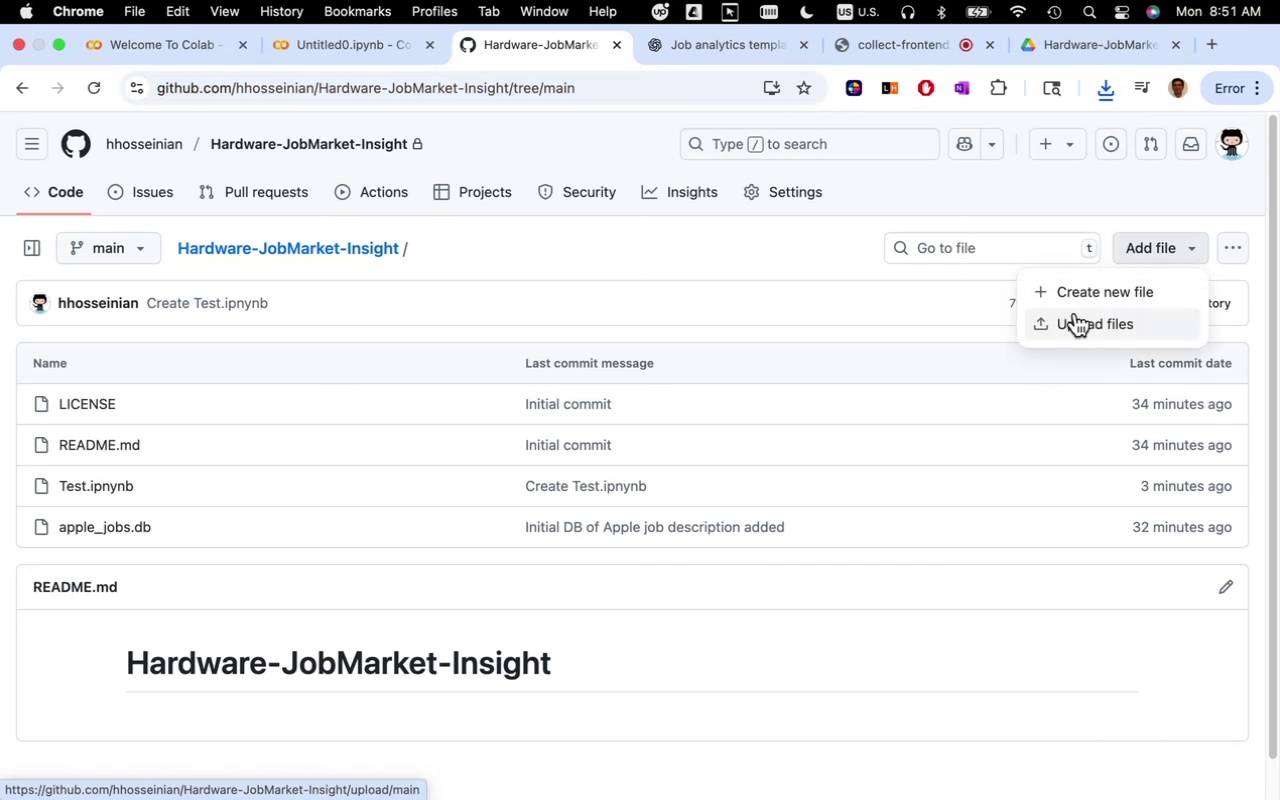 
left_click([1074, 319])
 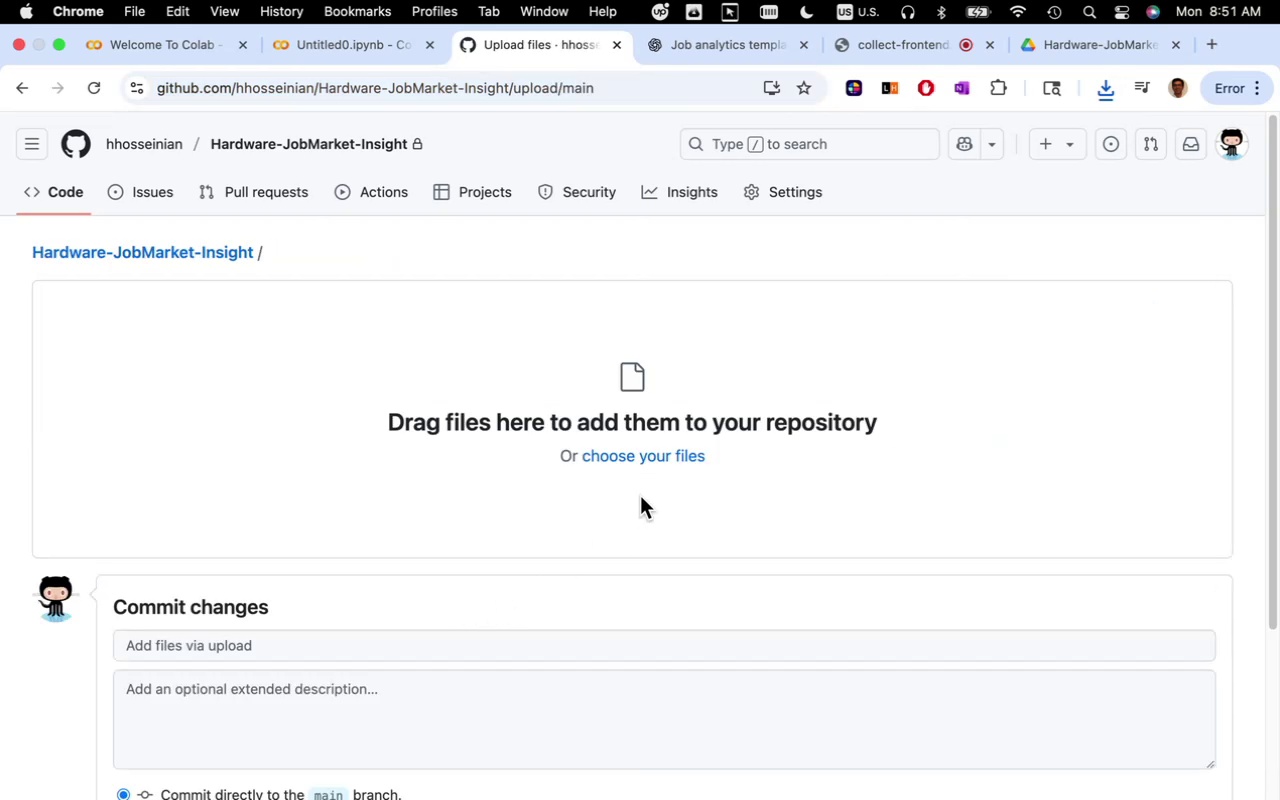 
left_click([644, 450])
 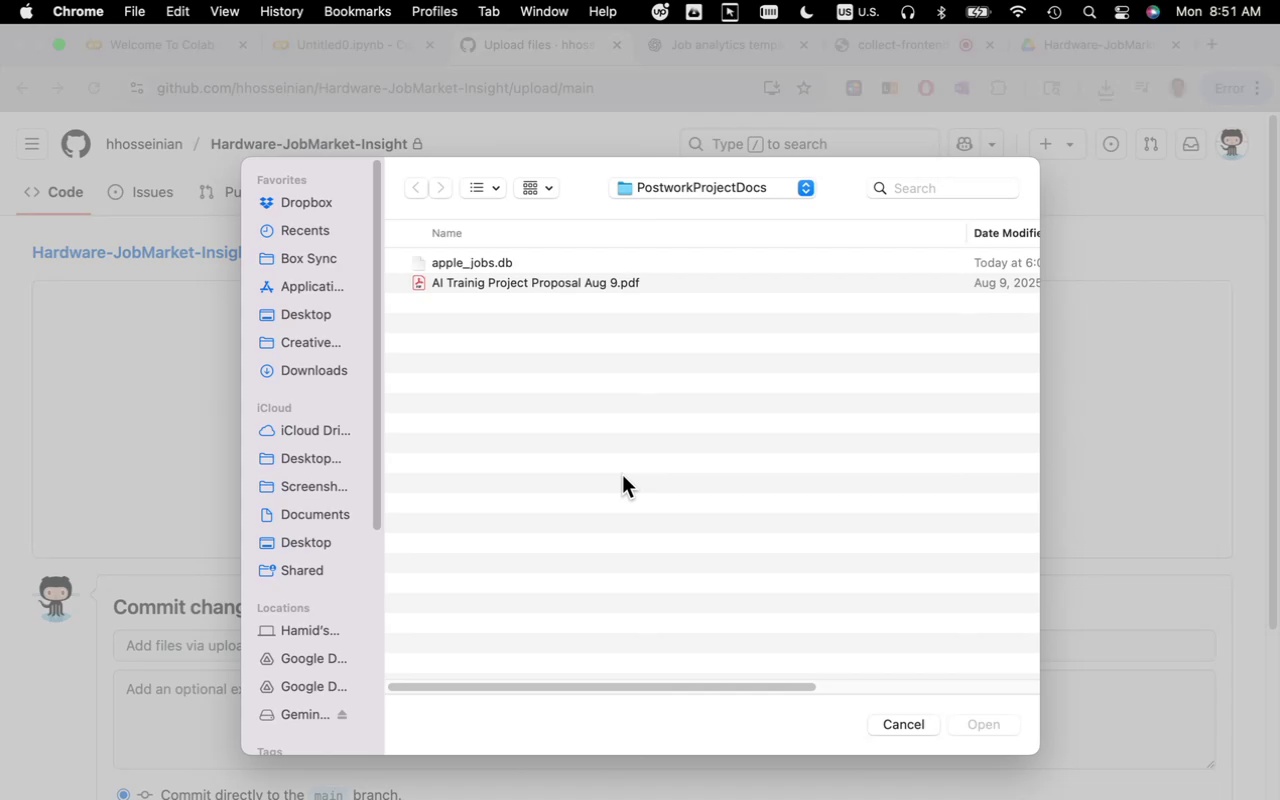 
wait(5.61)
 